 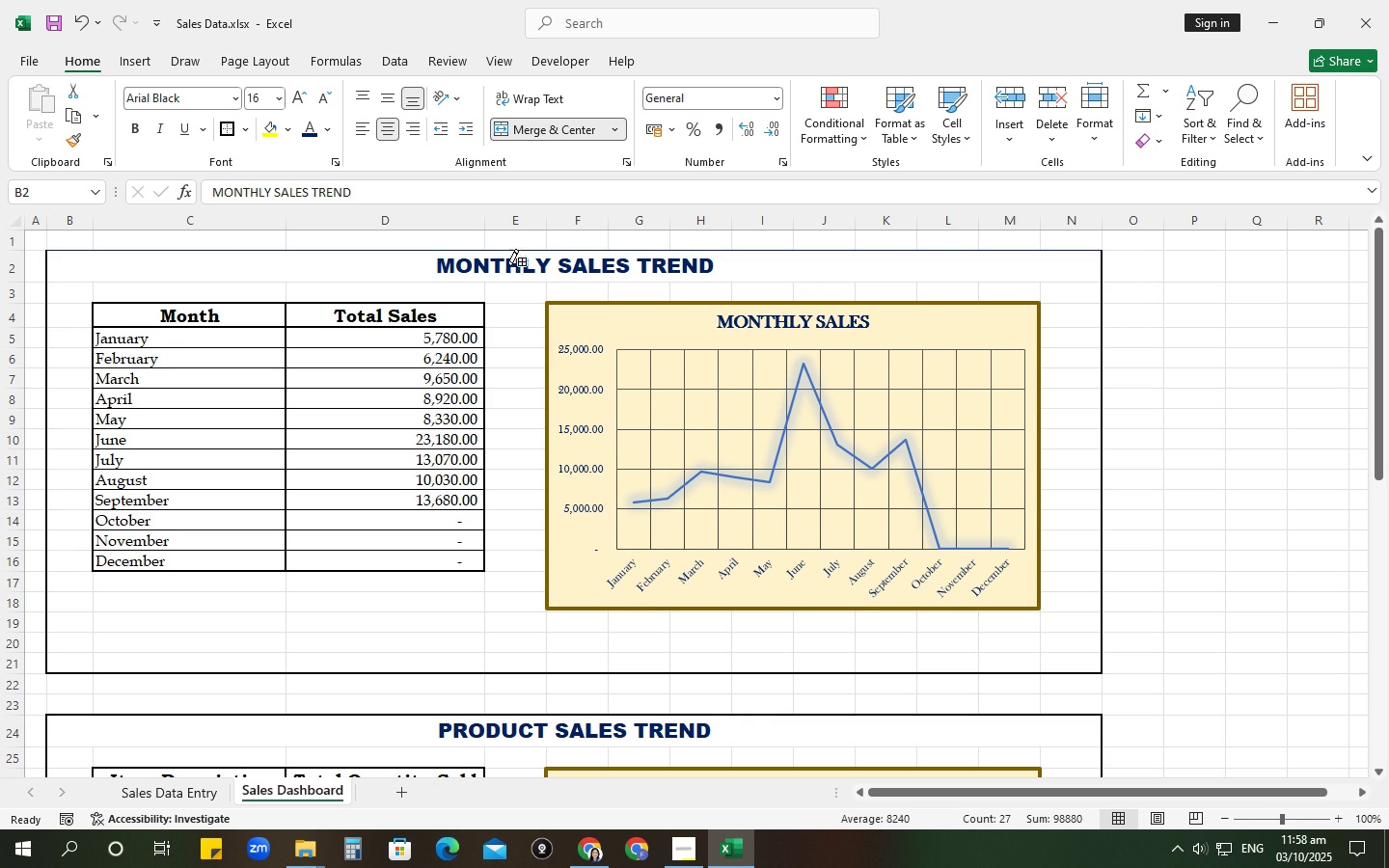 
key(Control+Z)
 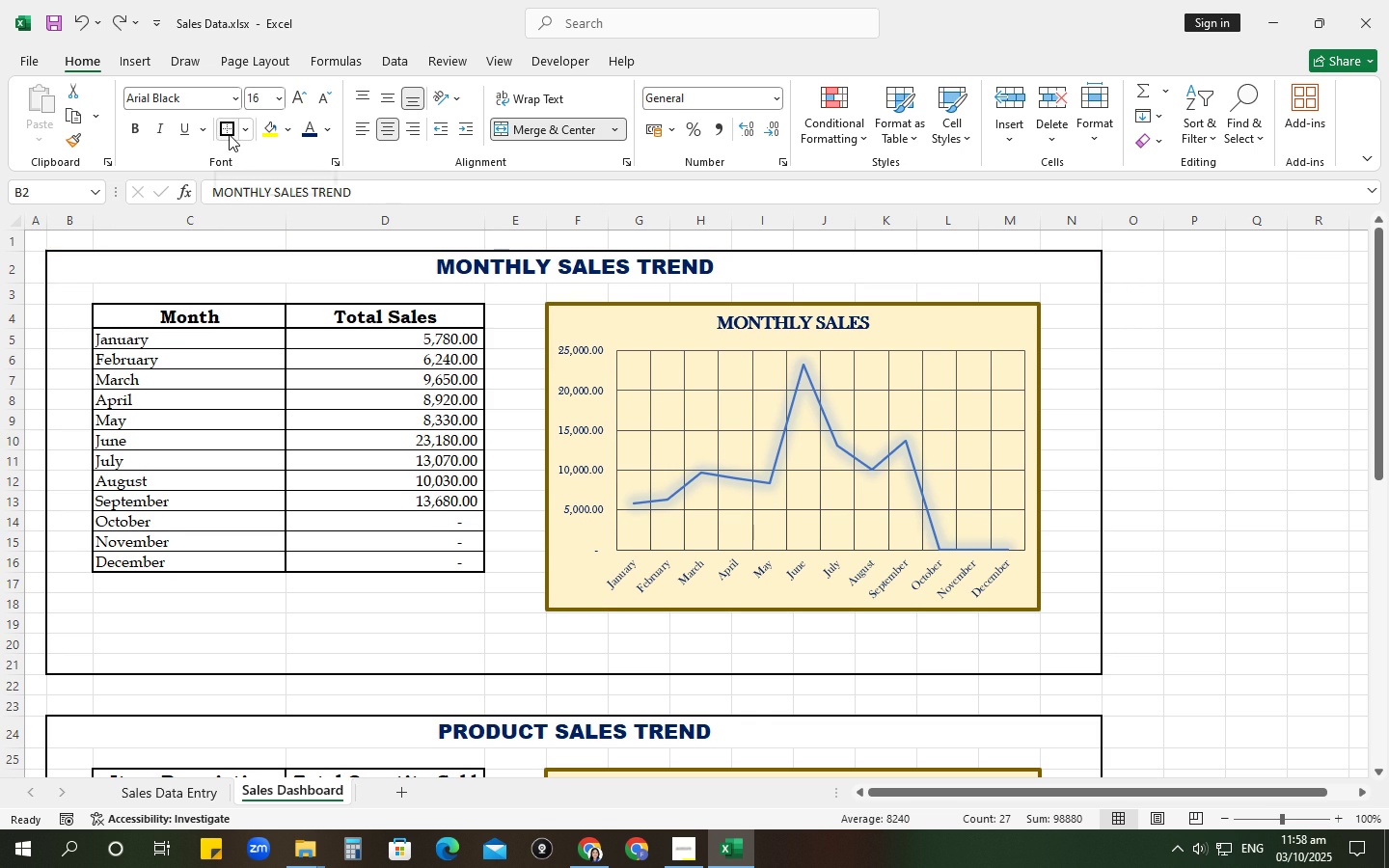 
left_click([243, 136])
 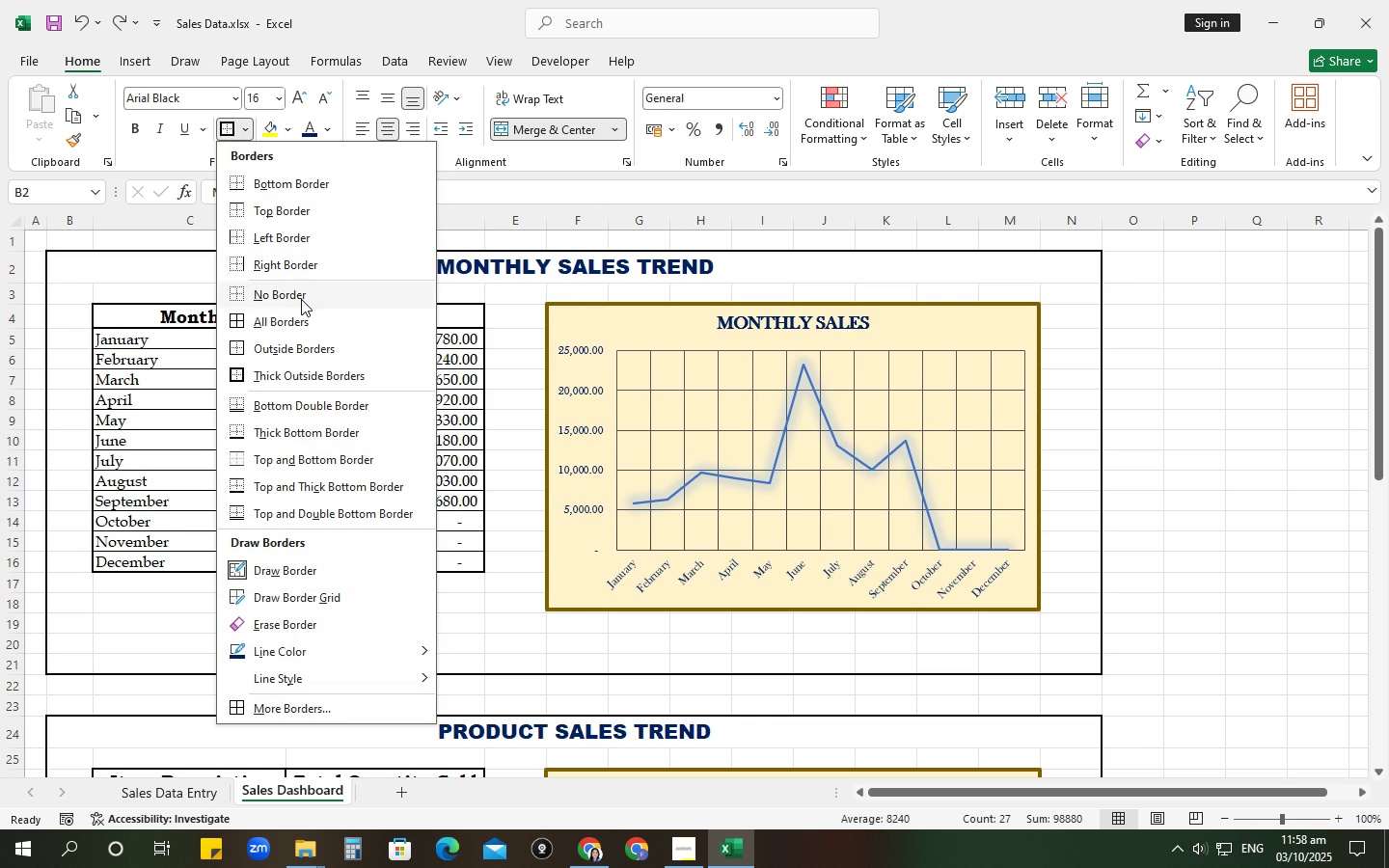 
left_click([301, 299])
 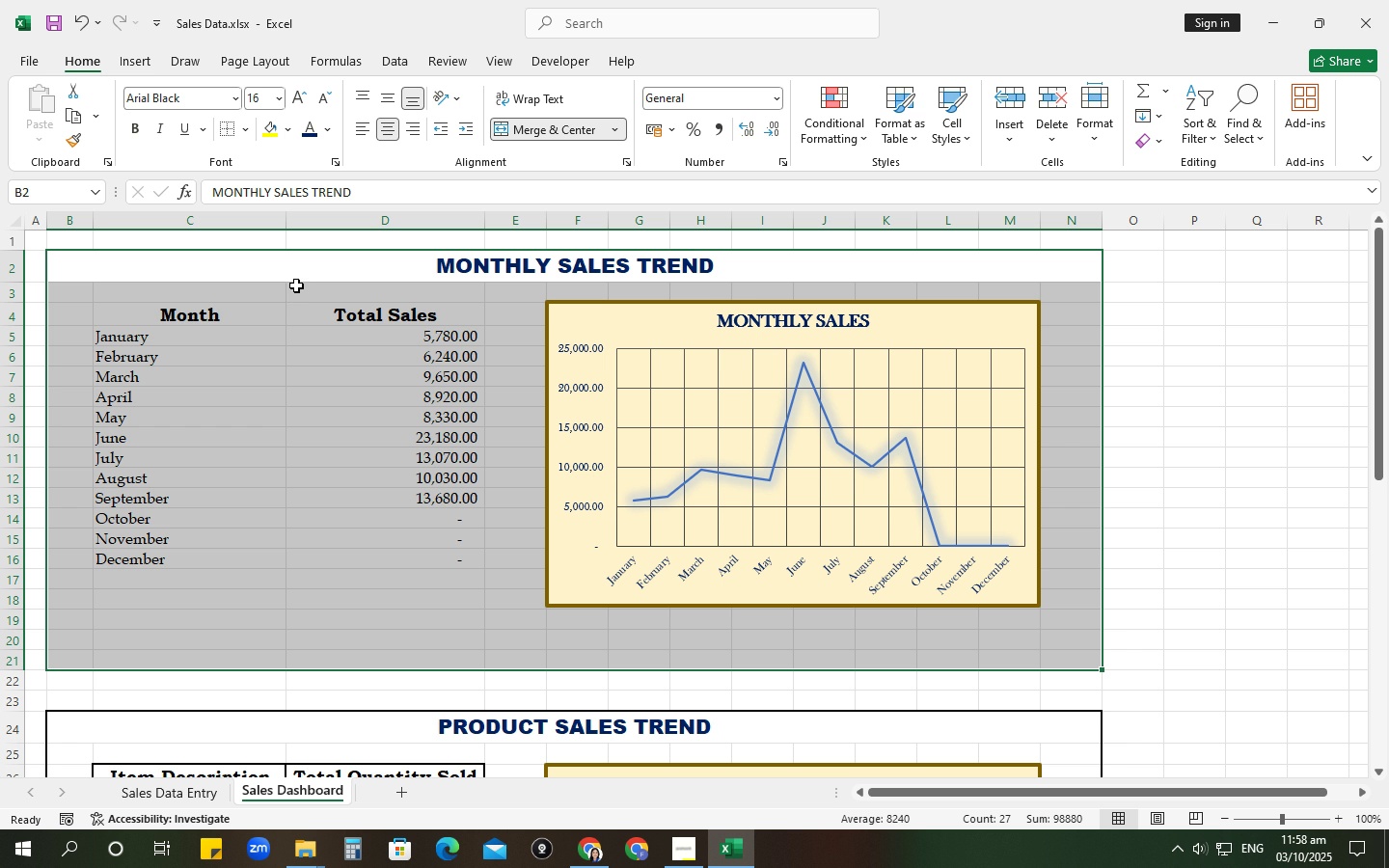 
key(Control+ControlLeft)
 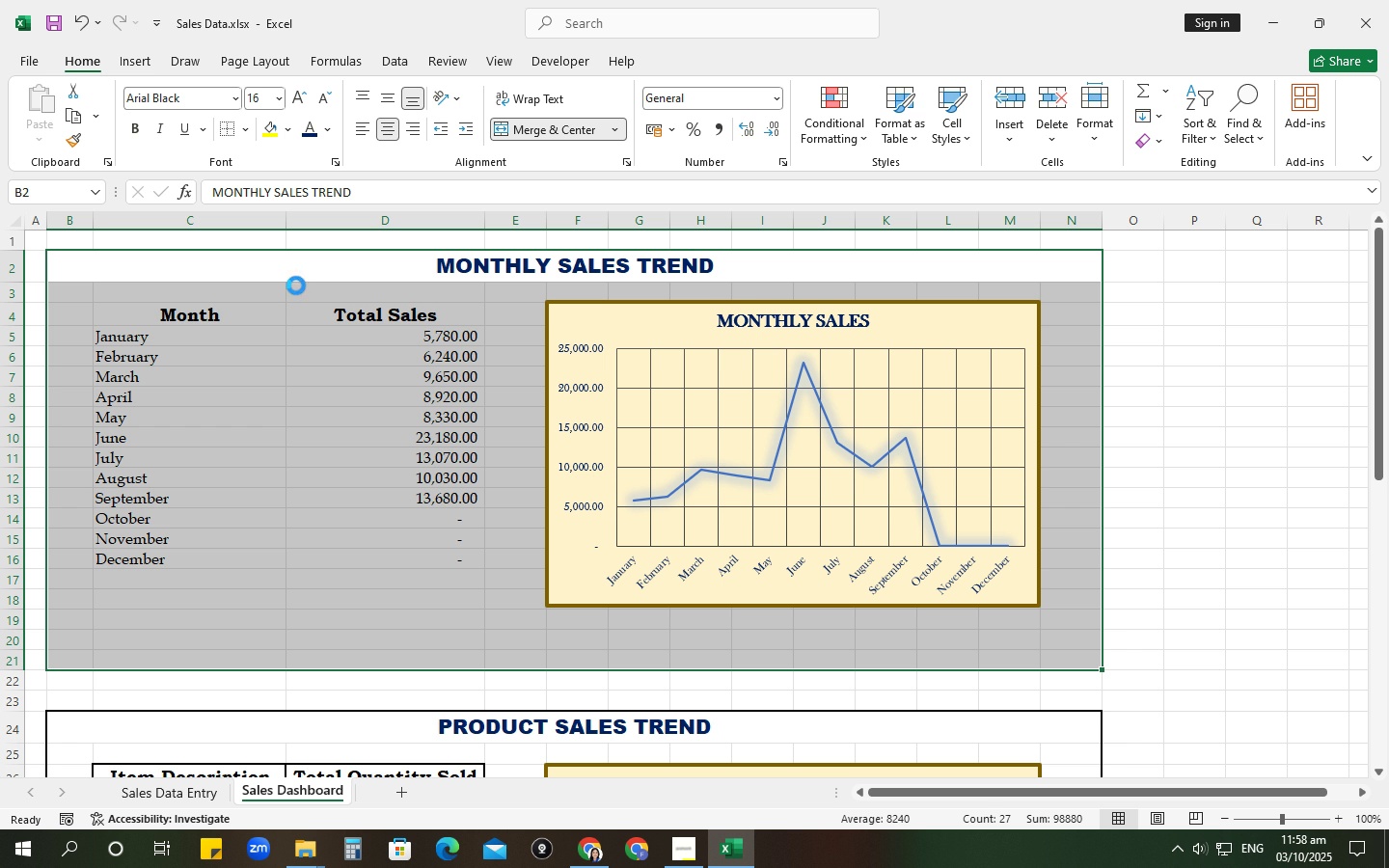 
key(Control+Z)
 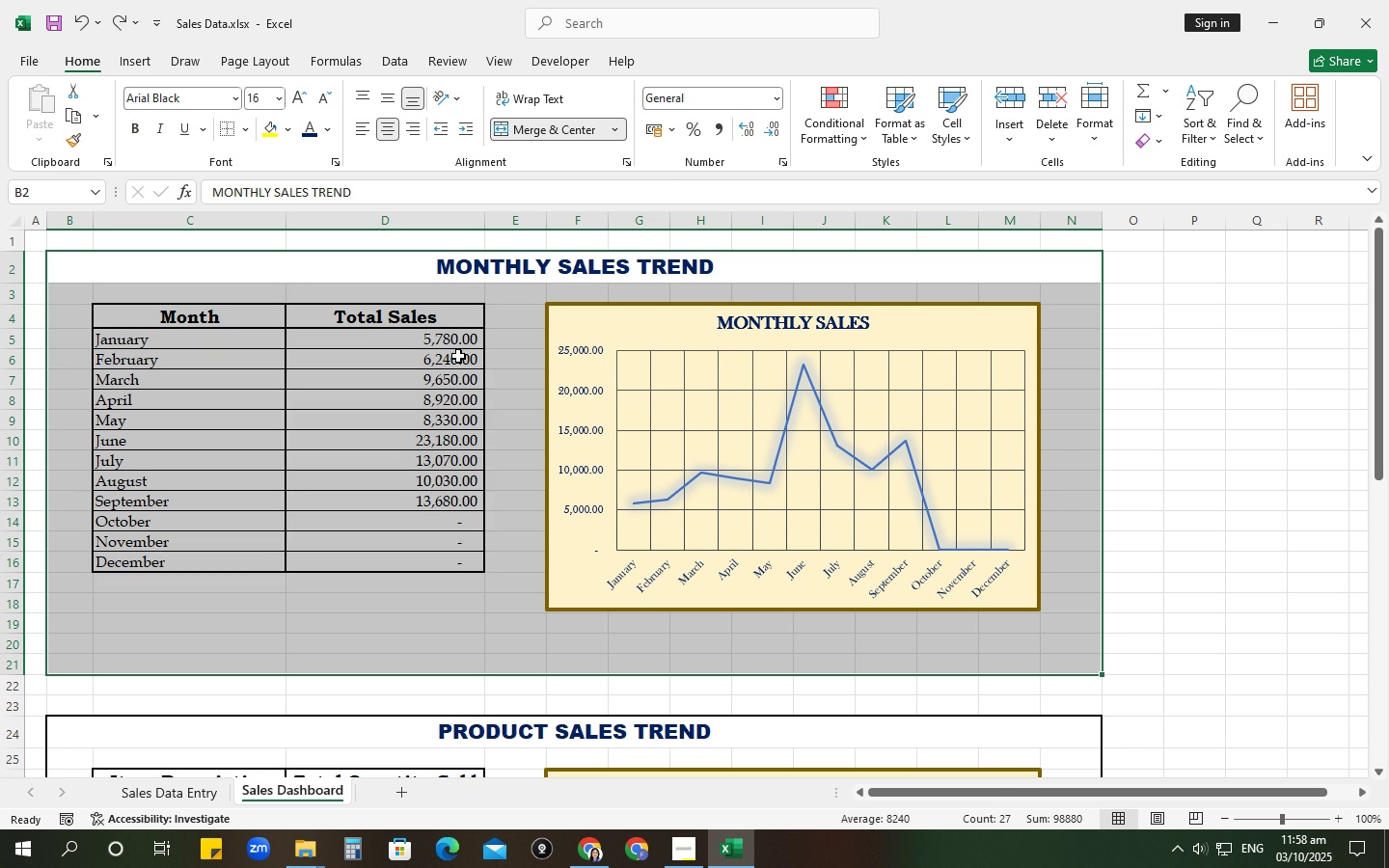 
left_click([458, 356])
 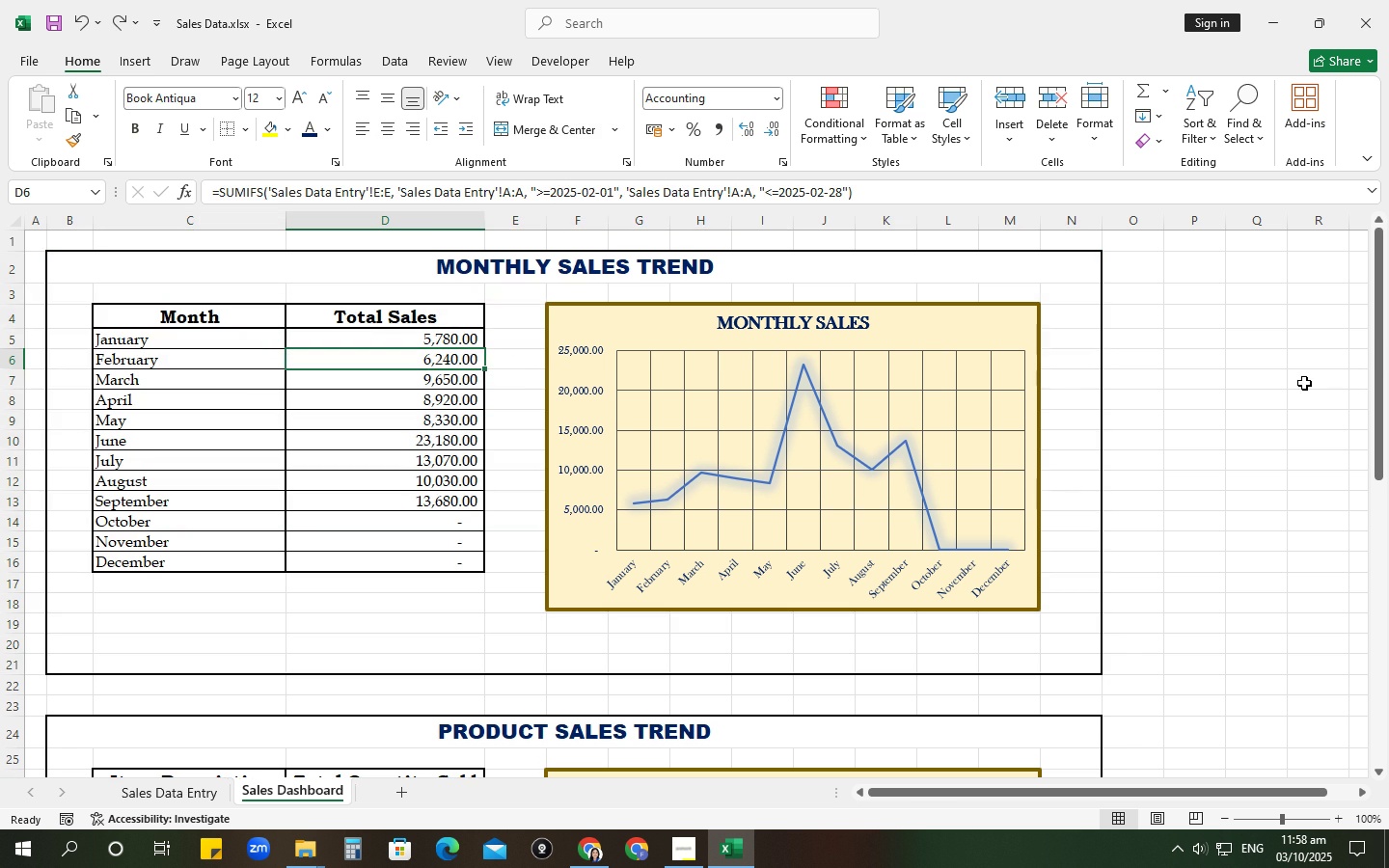 
left_click([1299, 383])
 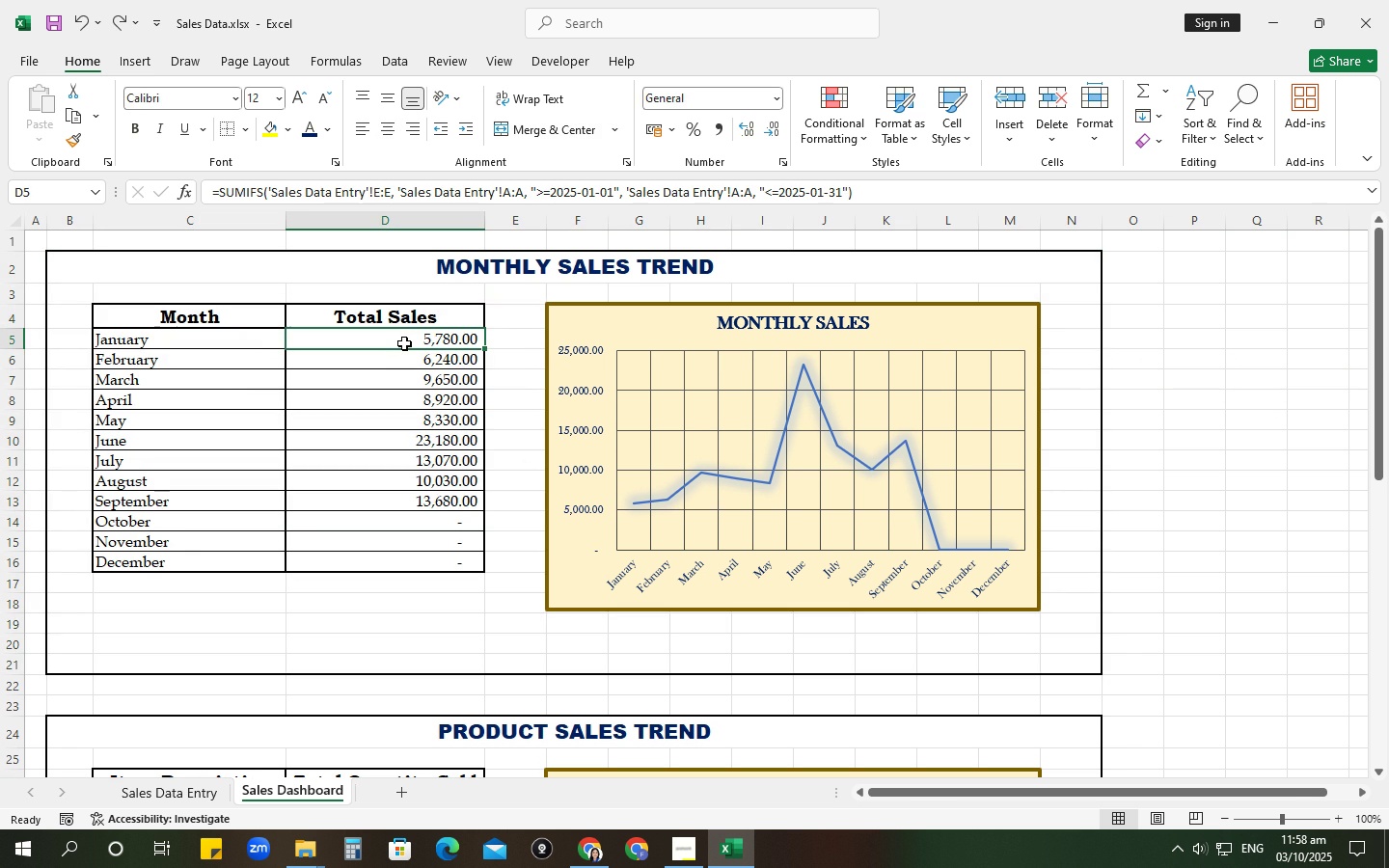 
left_click([404, 343])
 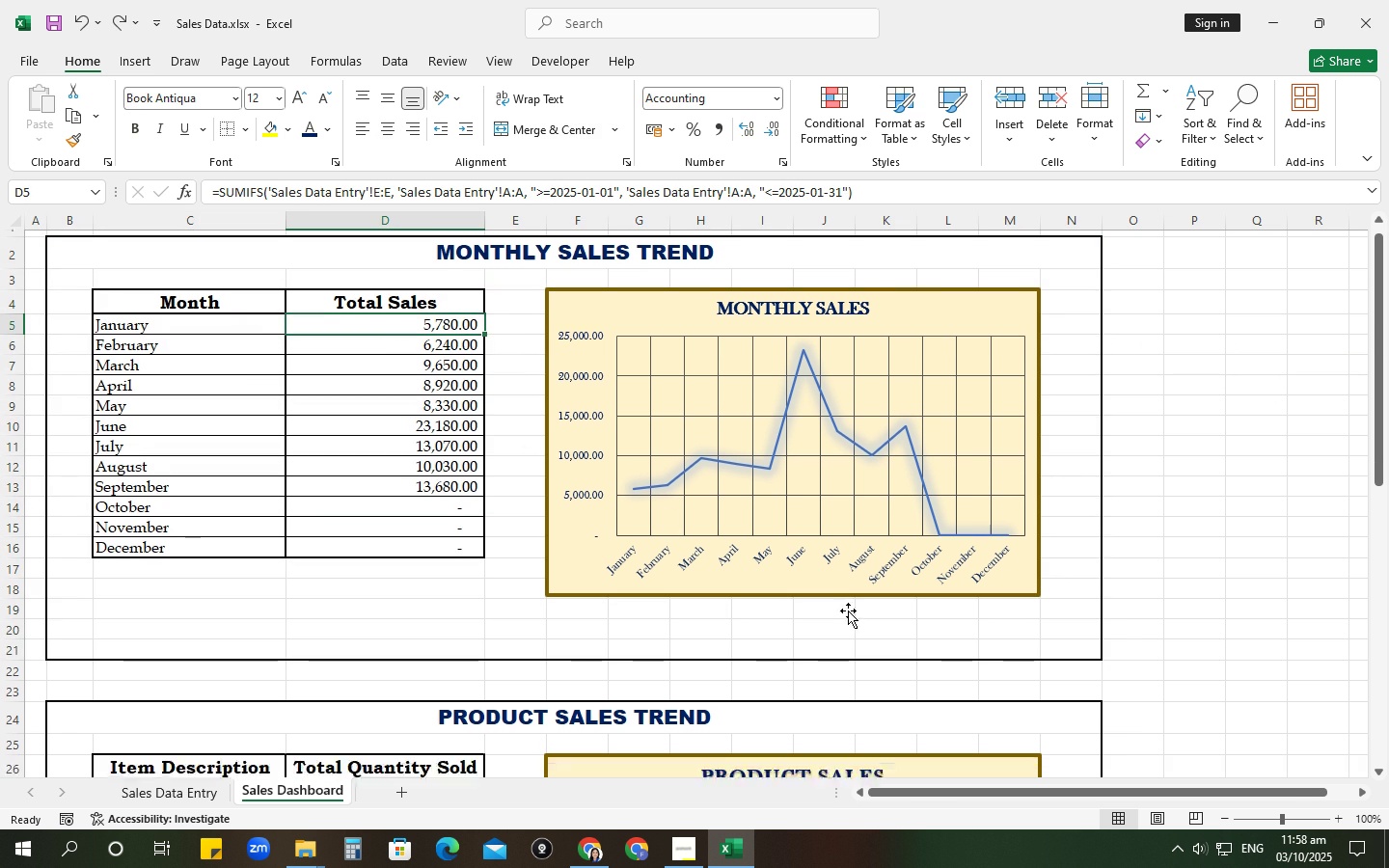 
scroll: coordinate [846, 606], scroll_direction: down, amount: 7.0
 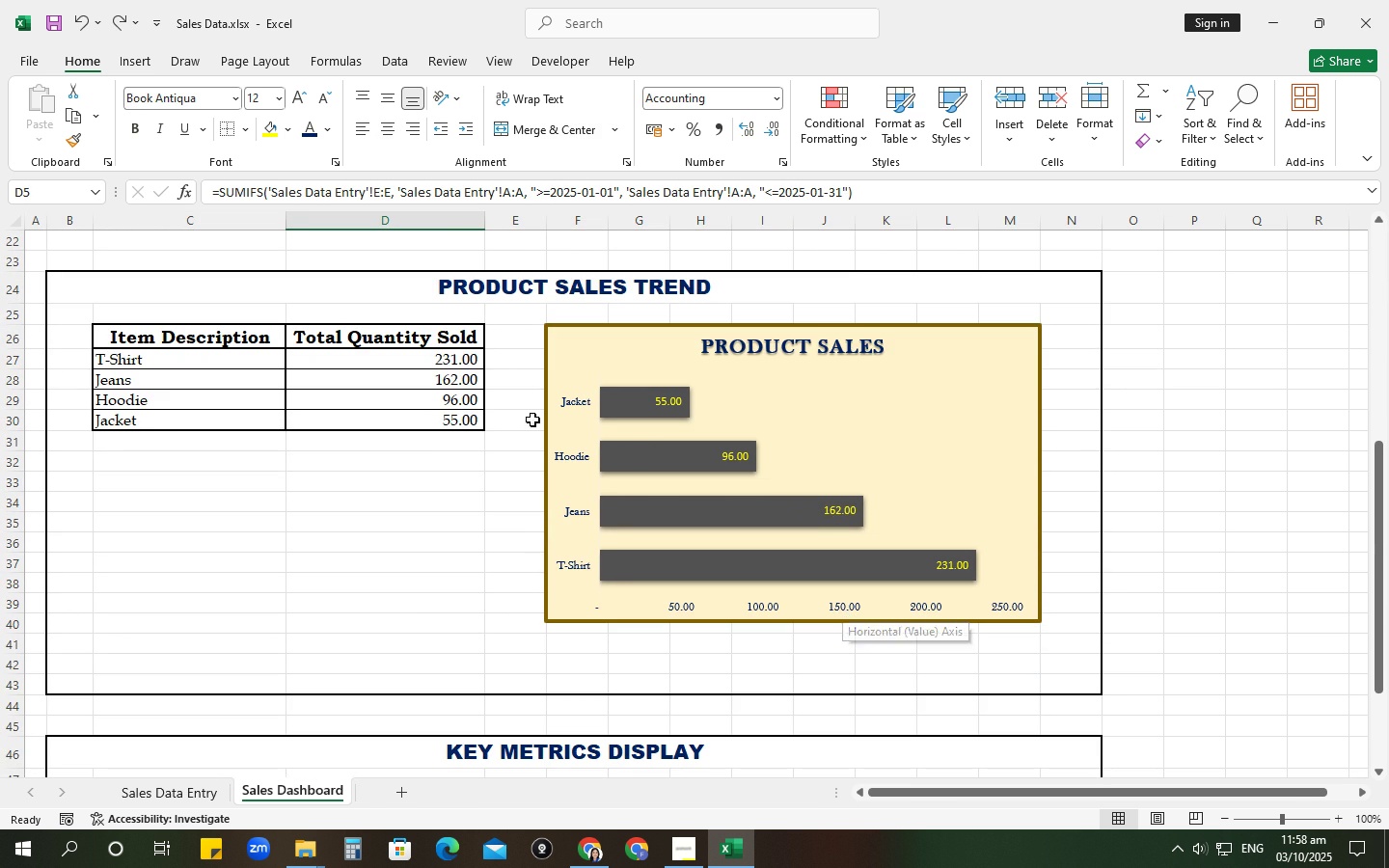 
left_click([582, 408])
 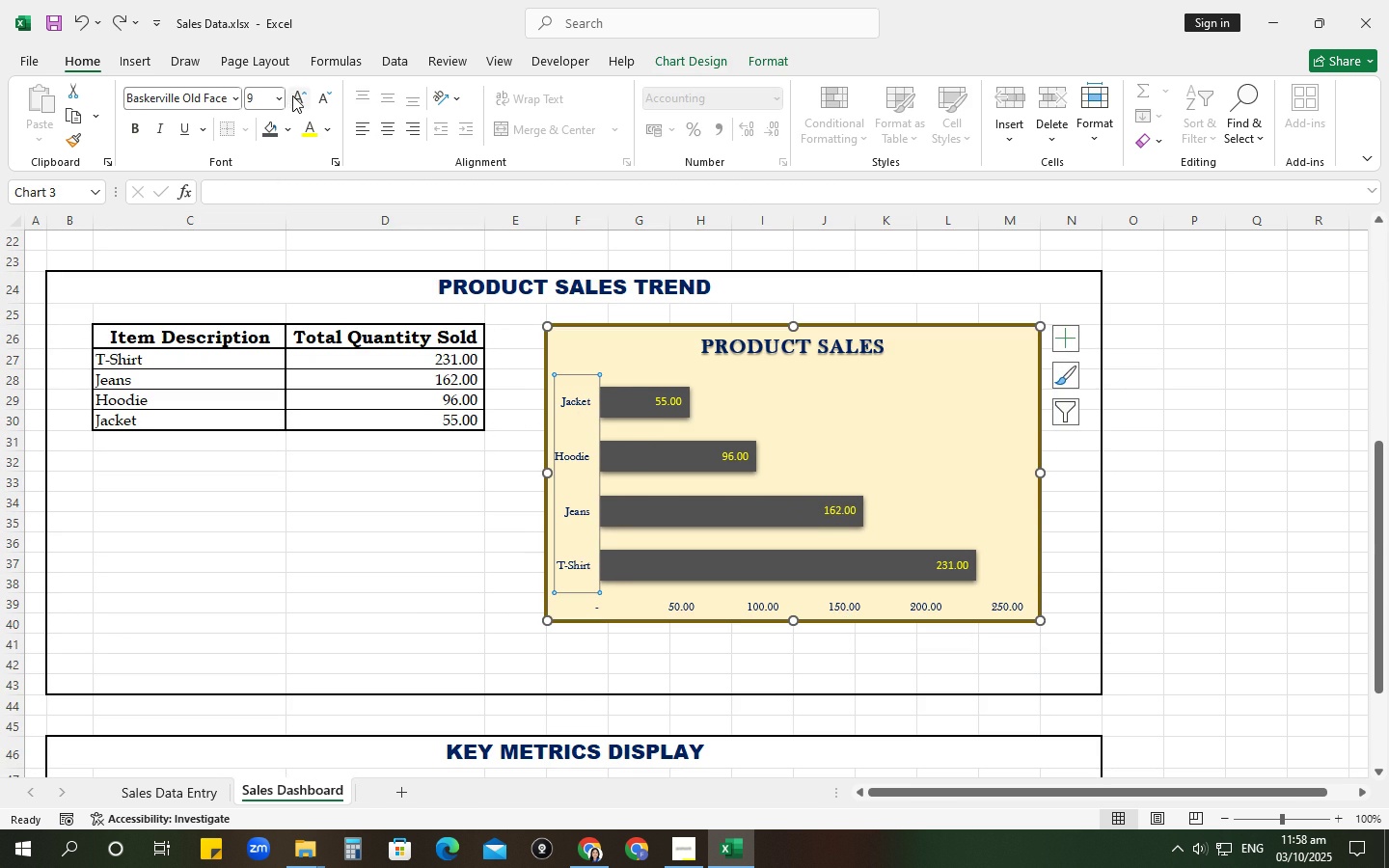 
left_click([293, 95])
 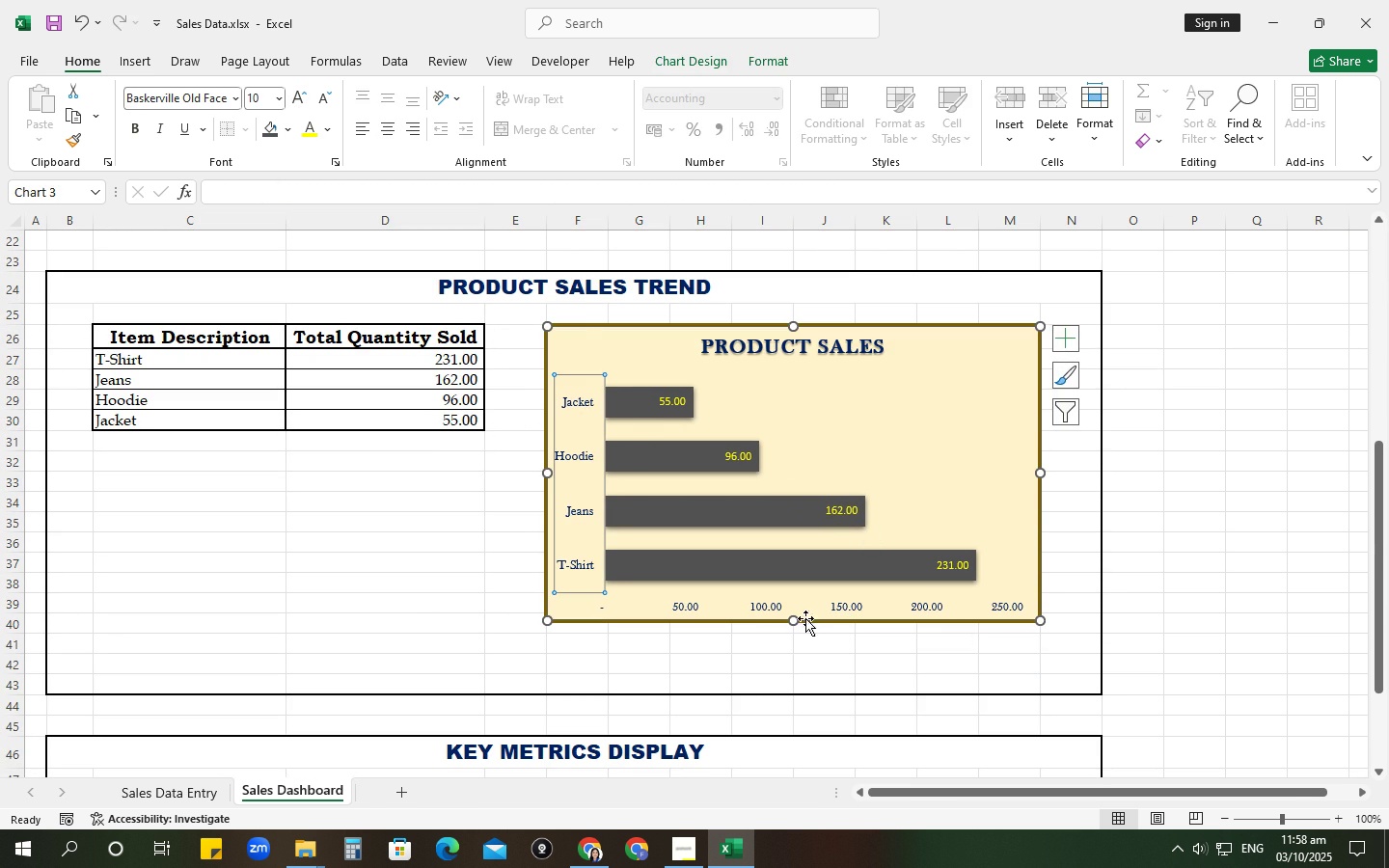 
left_click([800, 612])
 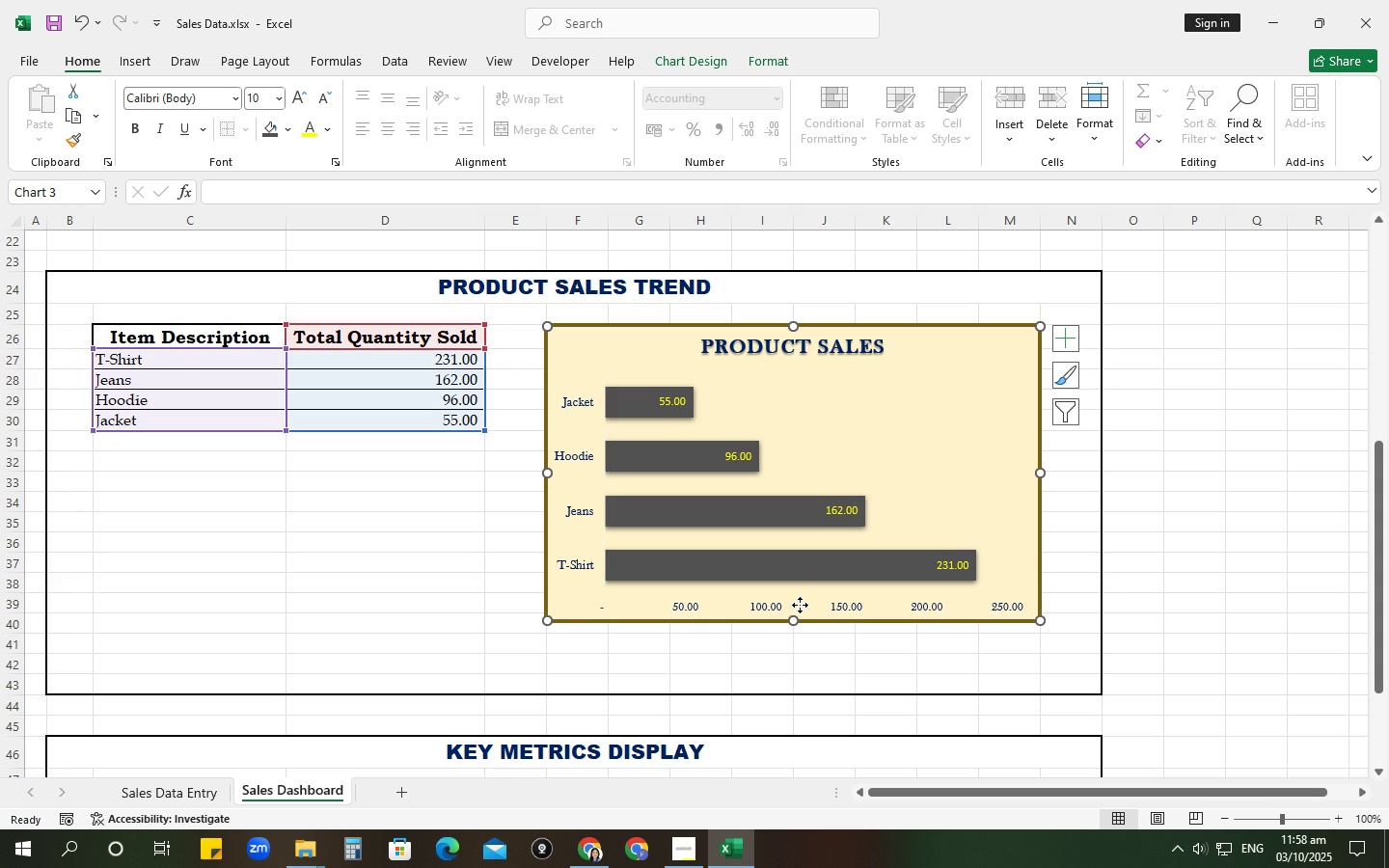 
left_click([800, 605])
 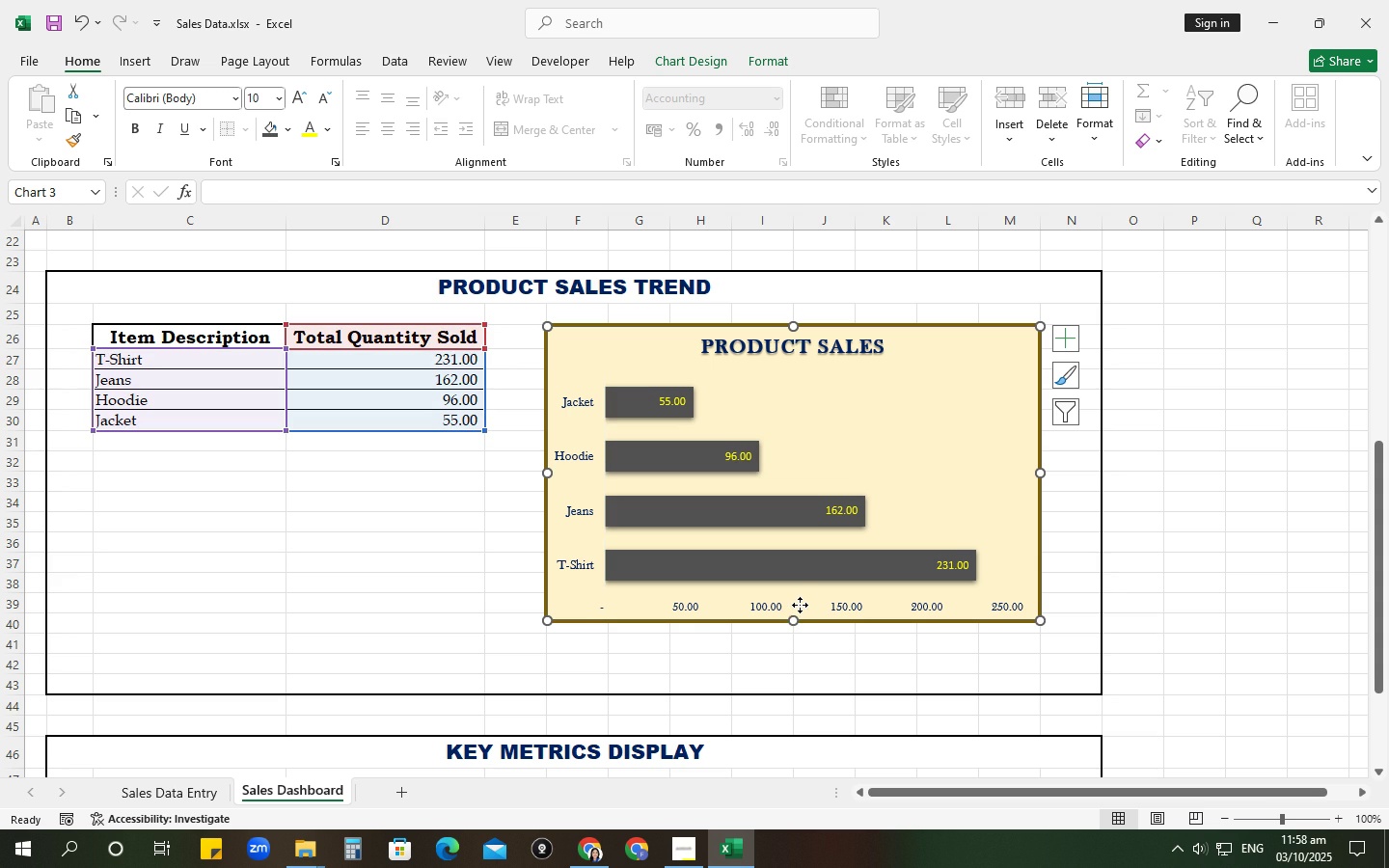 
left_click([800, 605])
 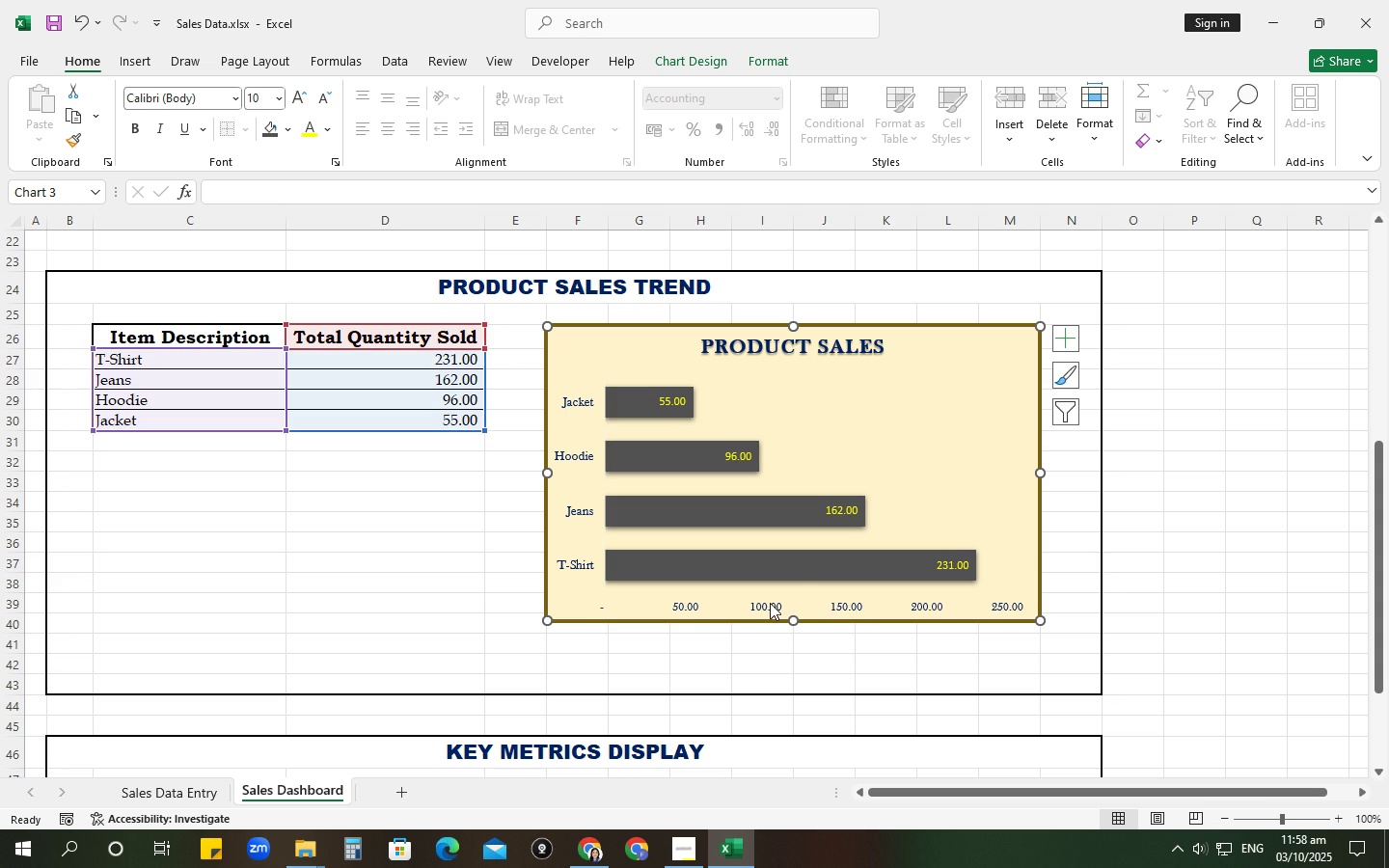 
left_click([770, 603])
 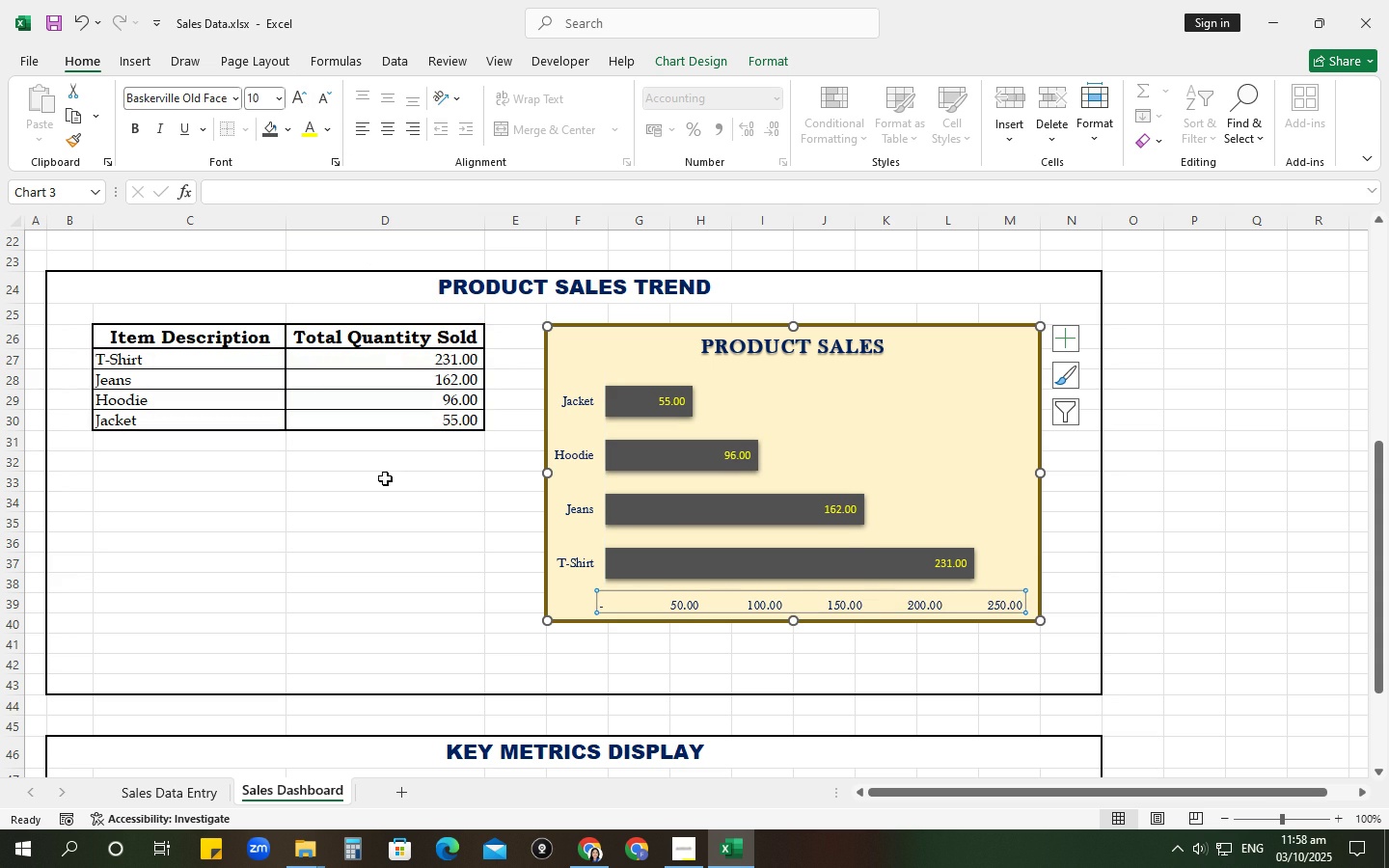 
left_click([387, 529])
 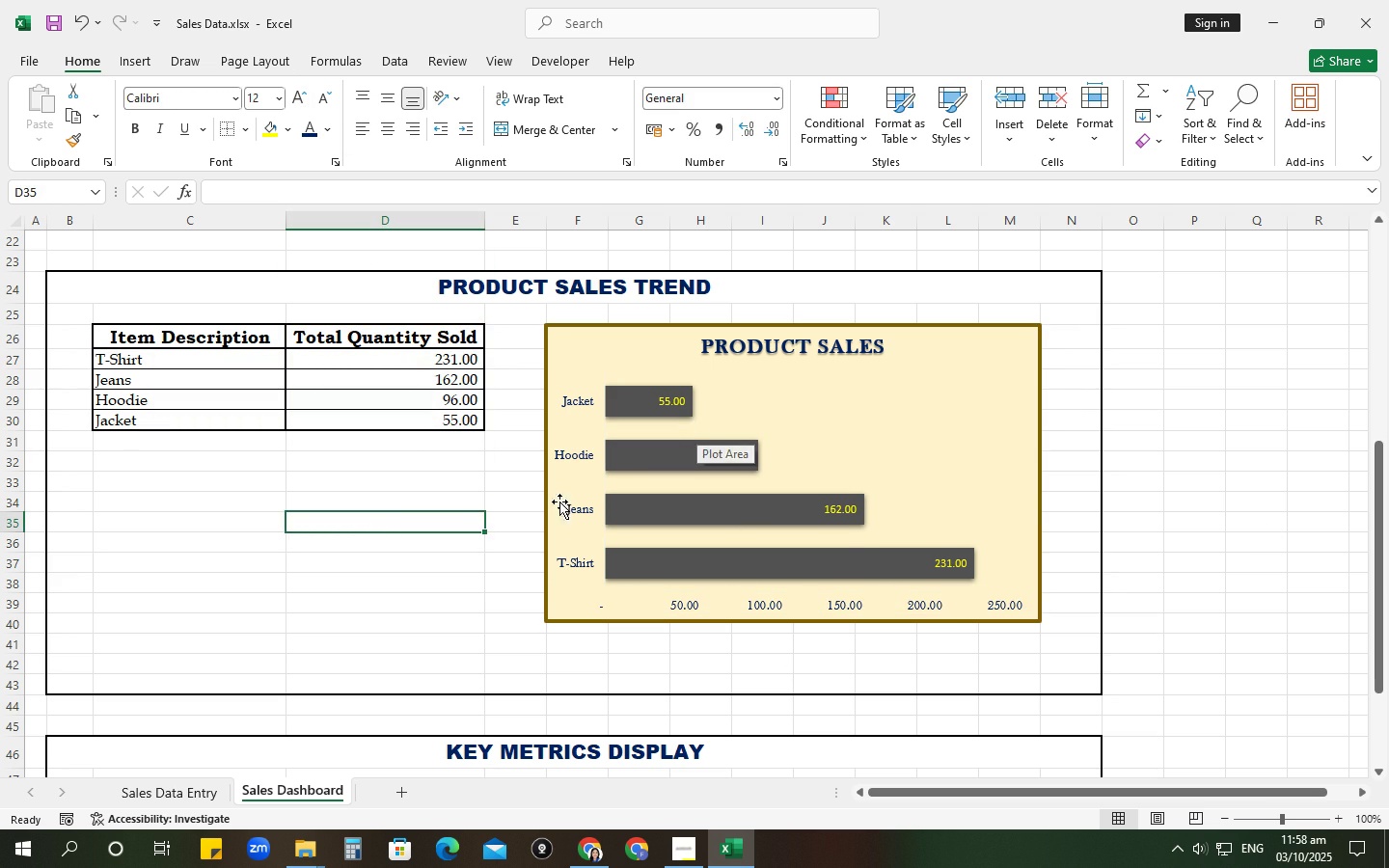 
left_click([415, 565])
 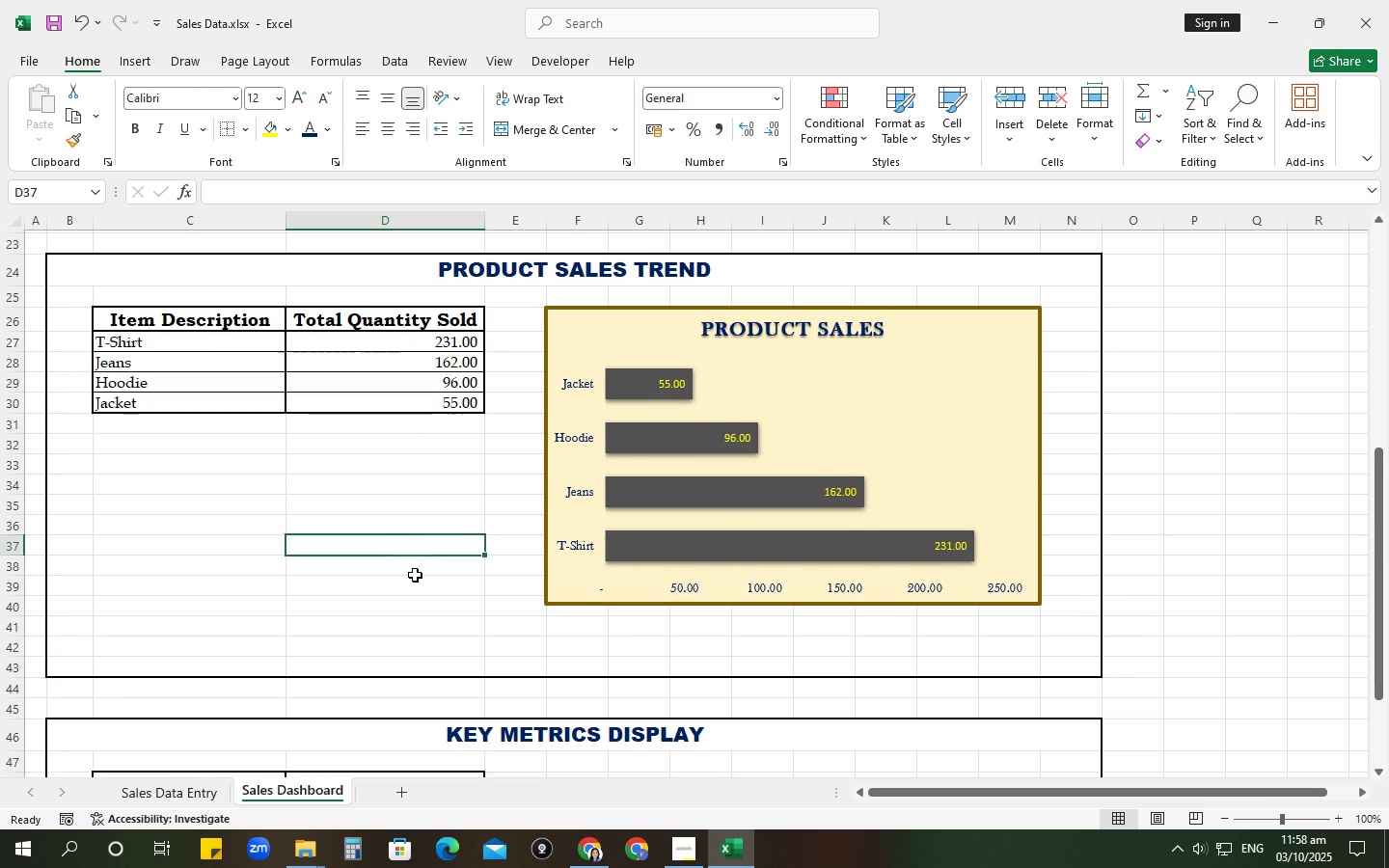 
scroll: coordinate [415, 575], scroll_direction: down, amount: 4.0
 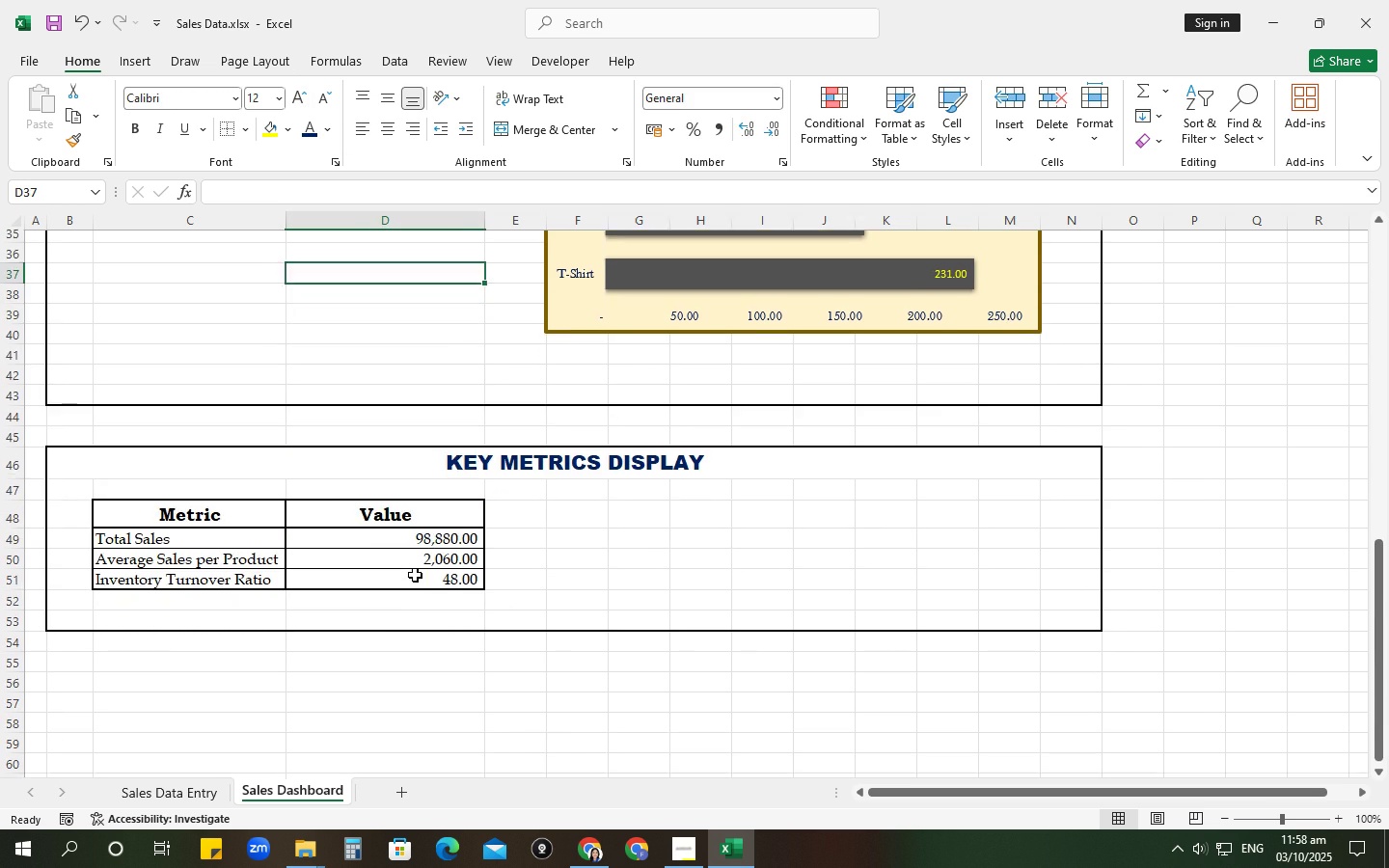 
scroll: coordinate [415, 575], scroll_direction: up, amount: 11.0
 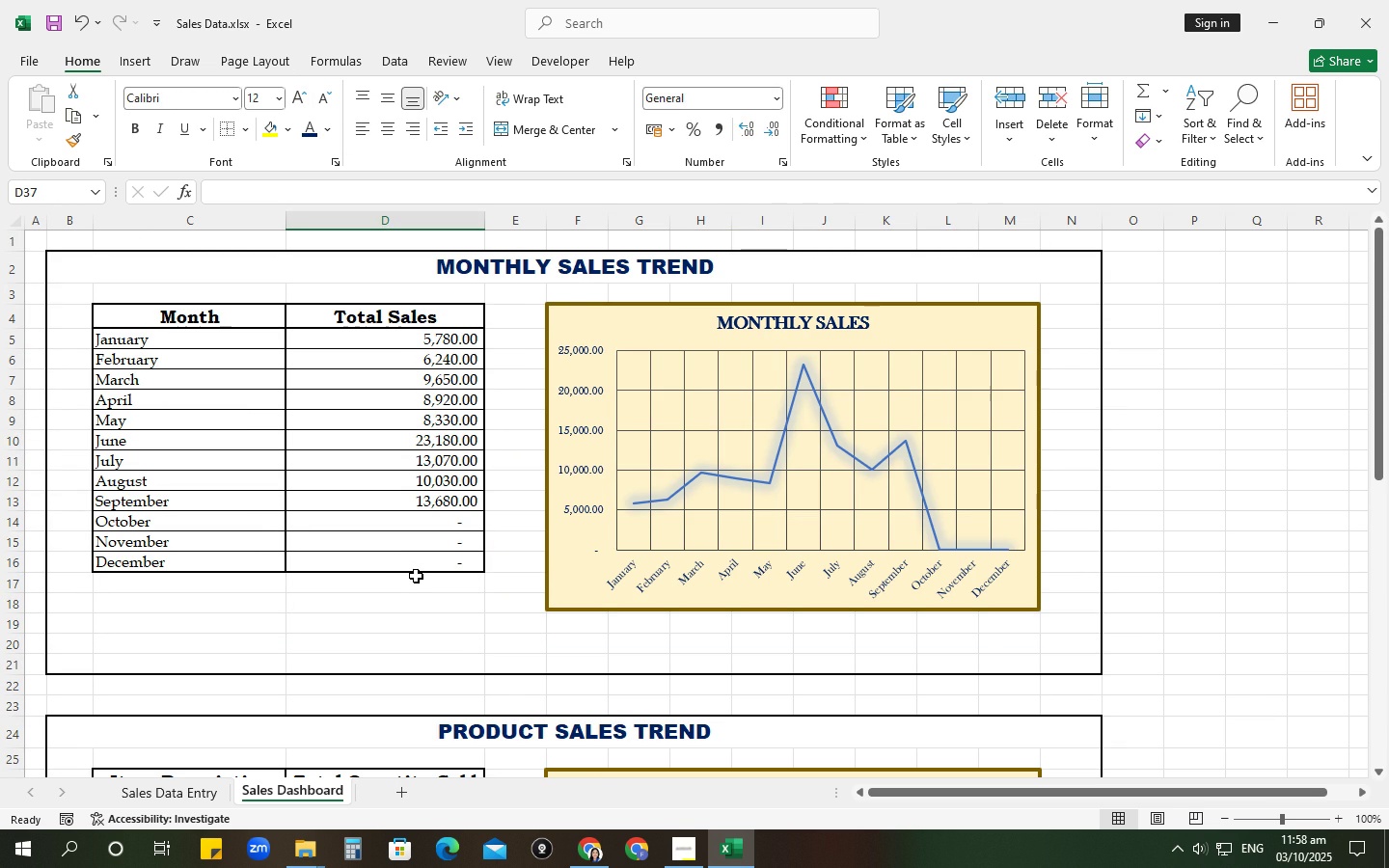 
left_click([575, 400])
 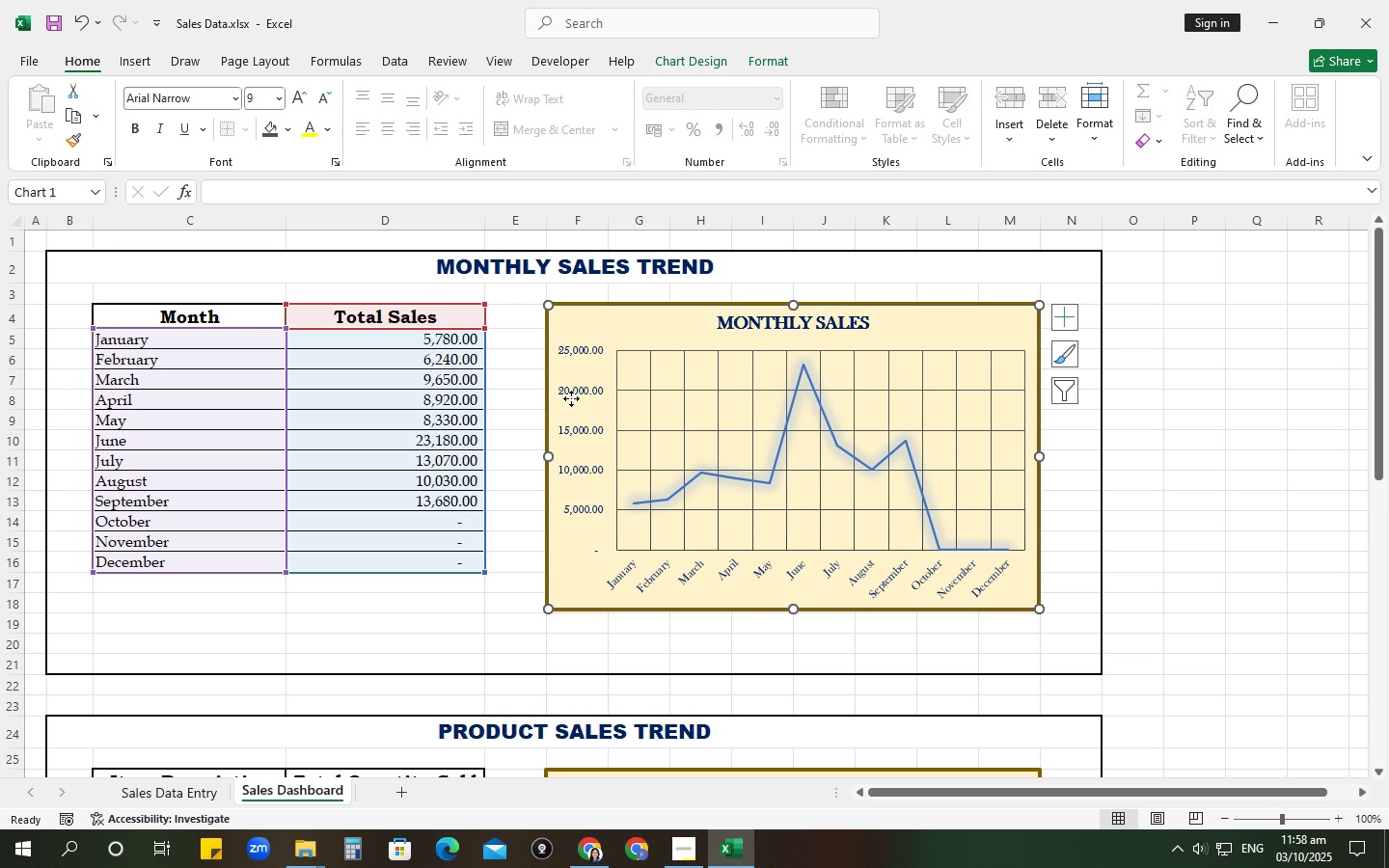 
left_click([571, 398])
 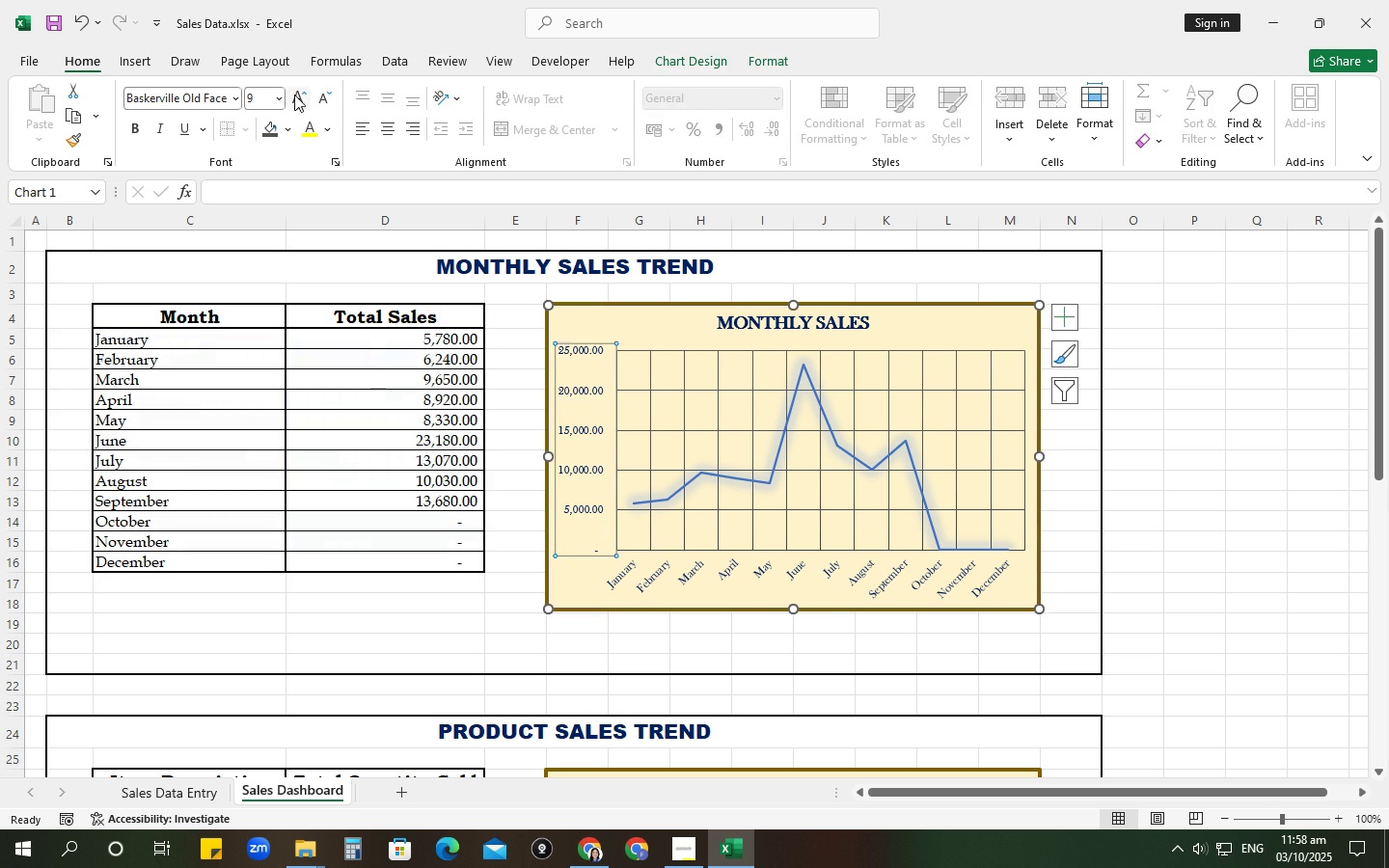 
left_click([294, 95])
 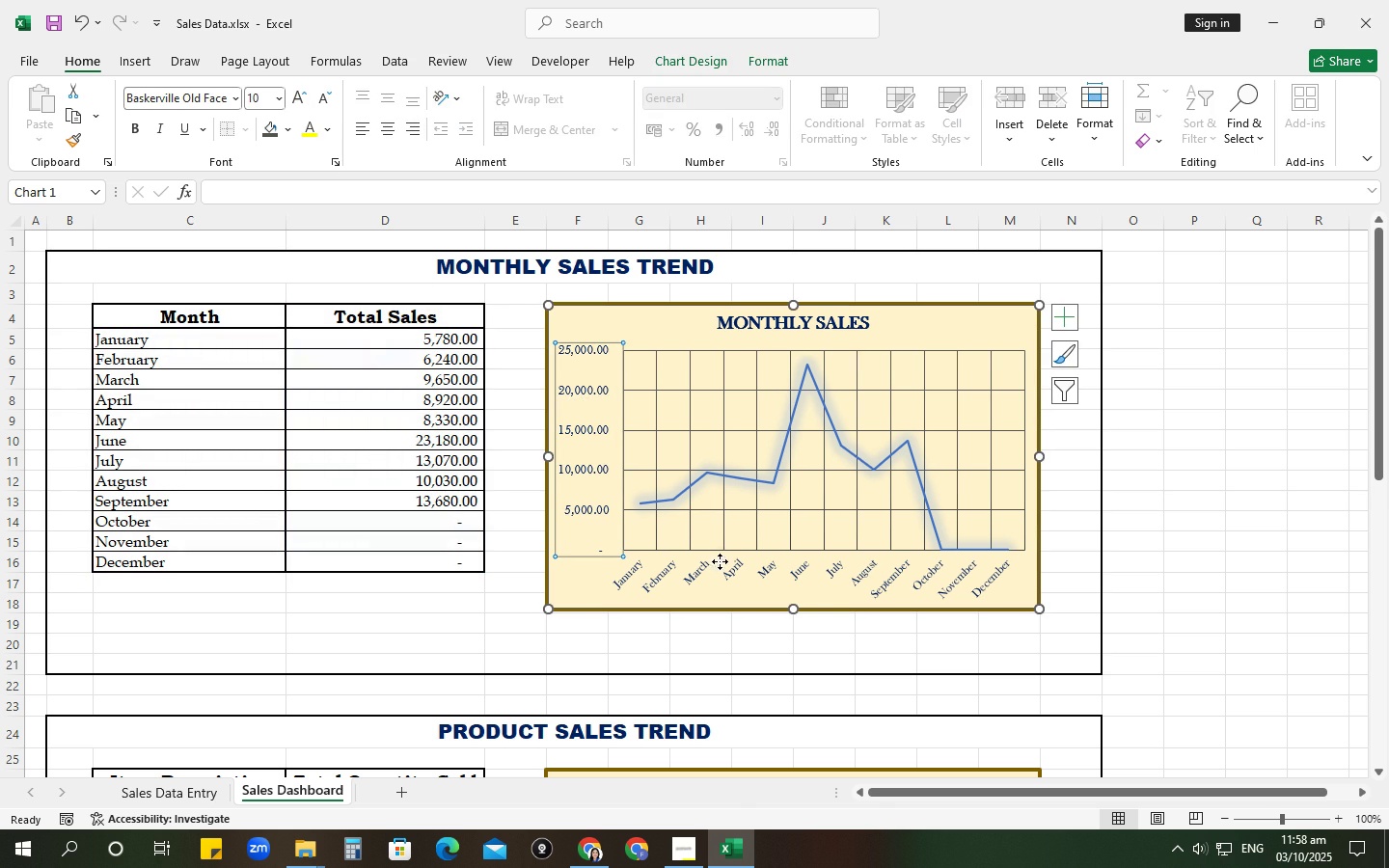 
left_click([720, 561])
 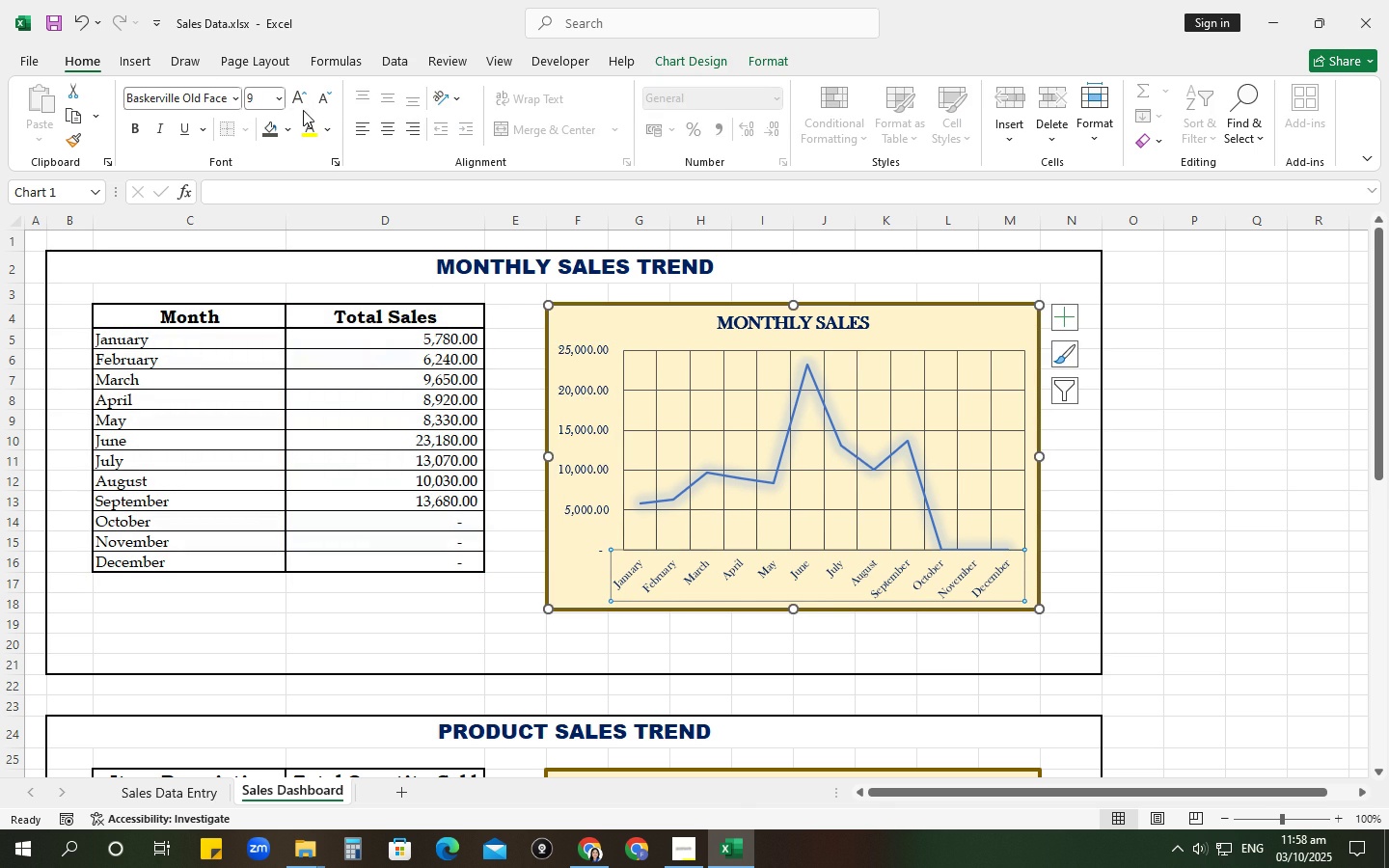 
left_click([302, 103])
 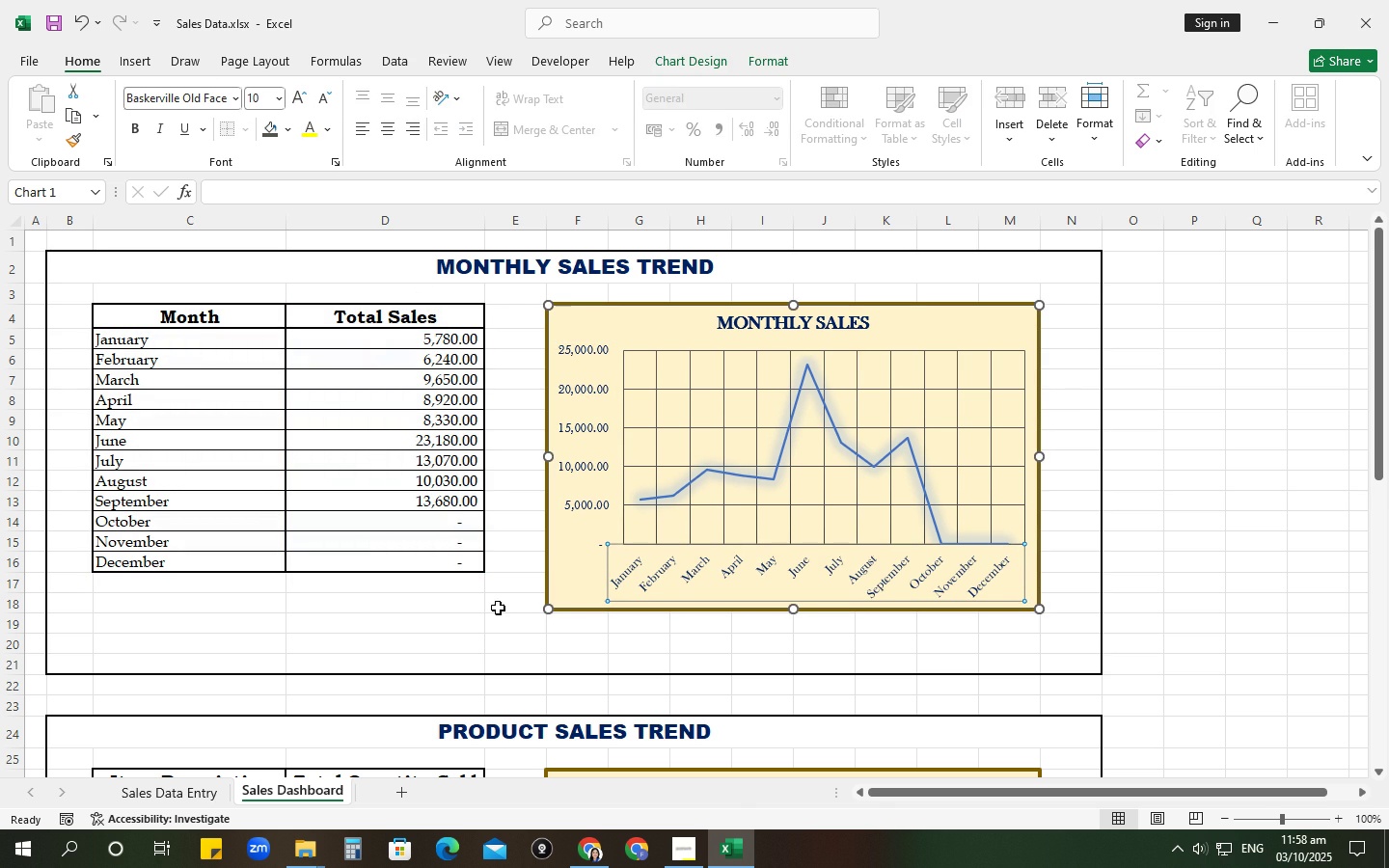 
left_click([498, 608])
 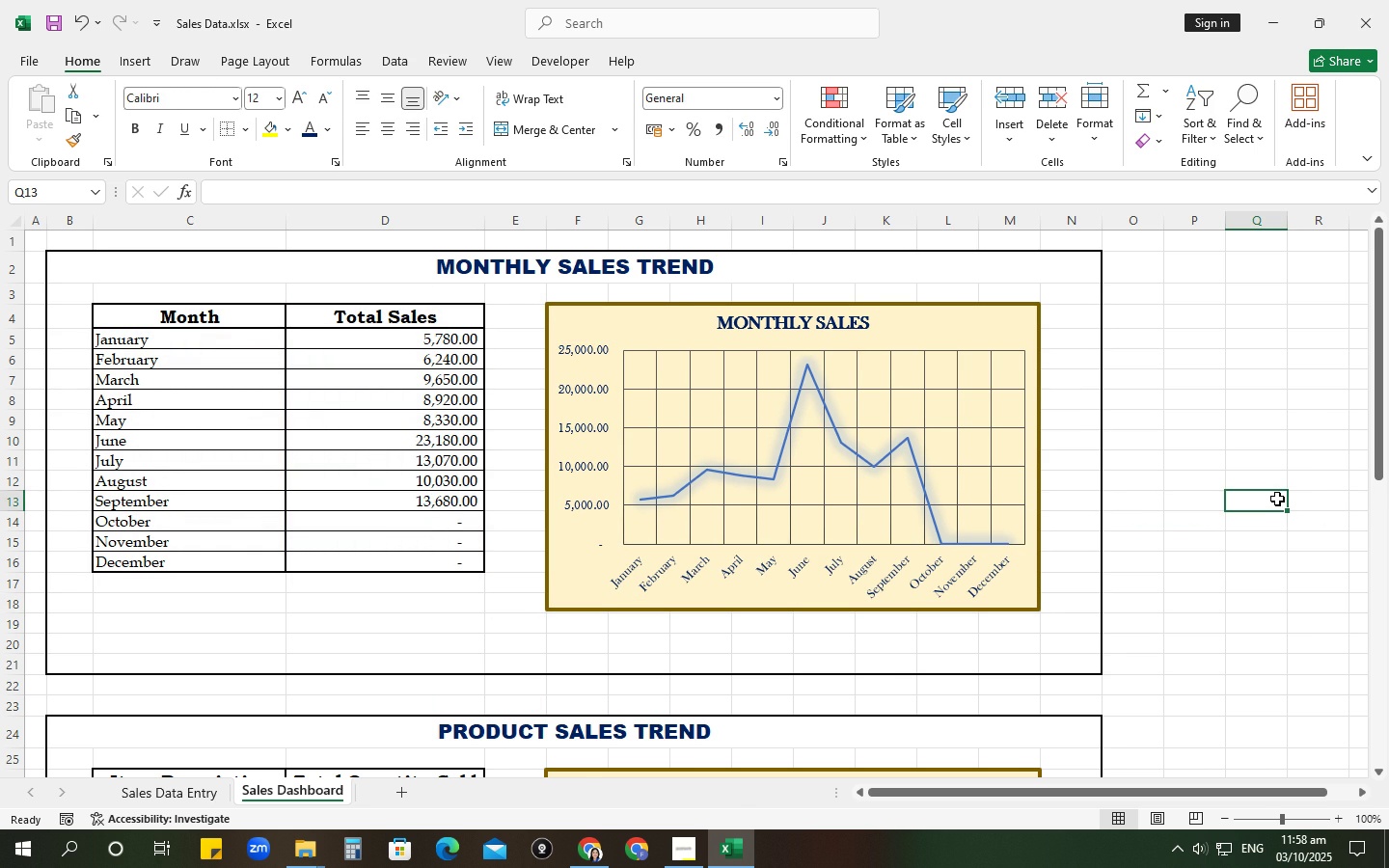 
scroll: coordinate [1275, 499], scroll_direction: down, amount: 6.0
 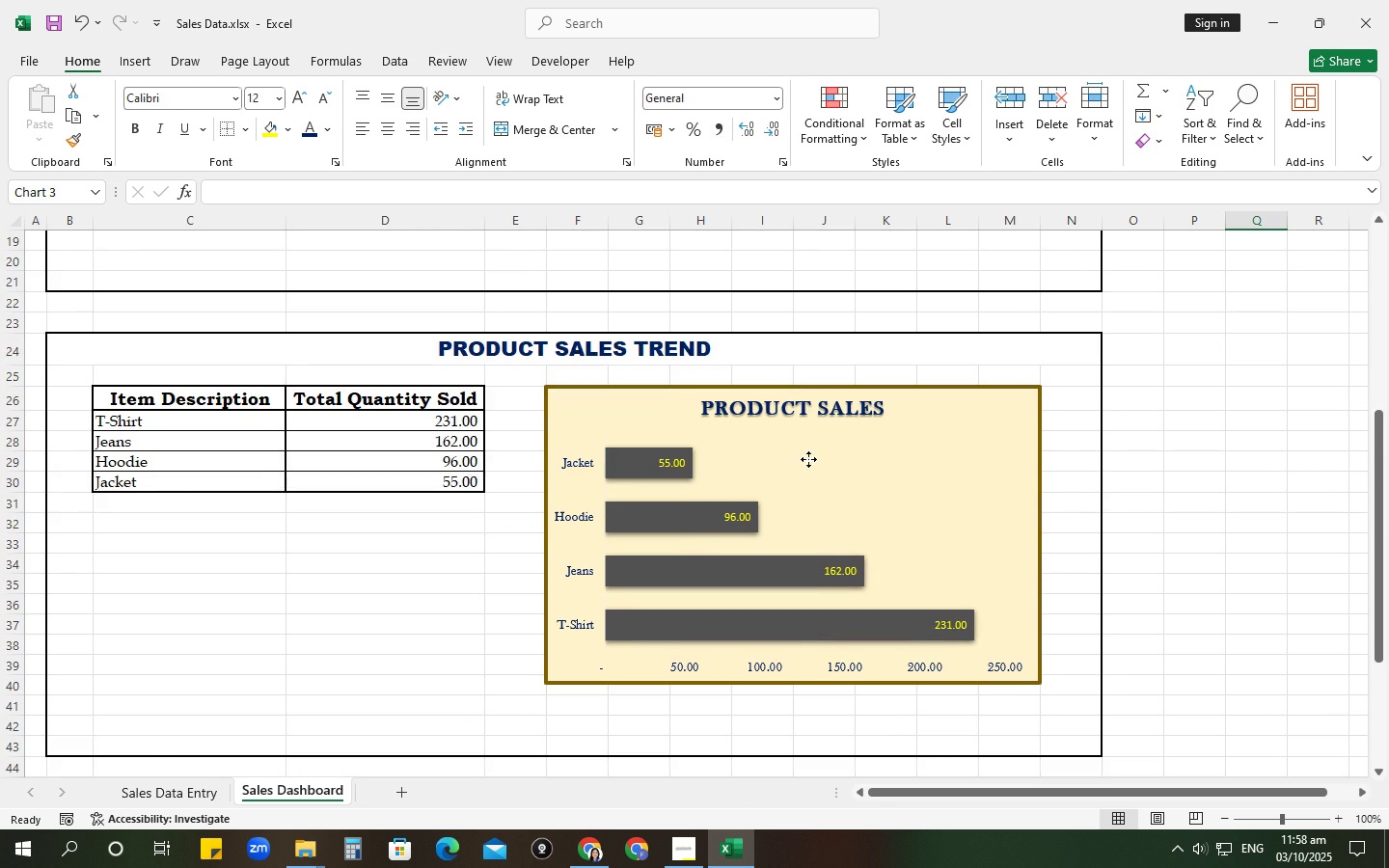 
left_click([808, 459])
 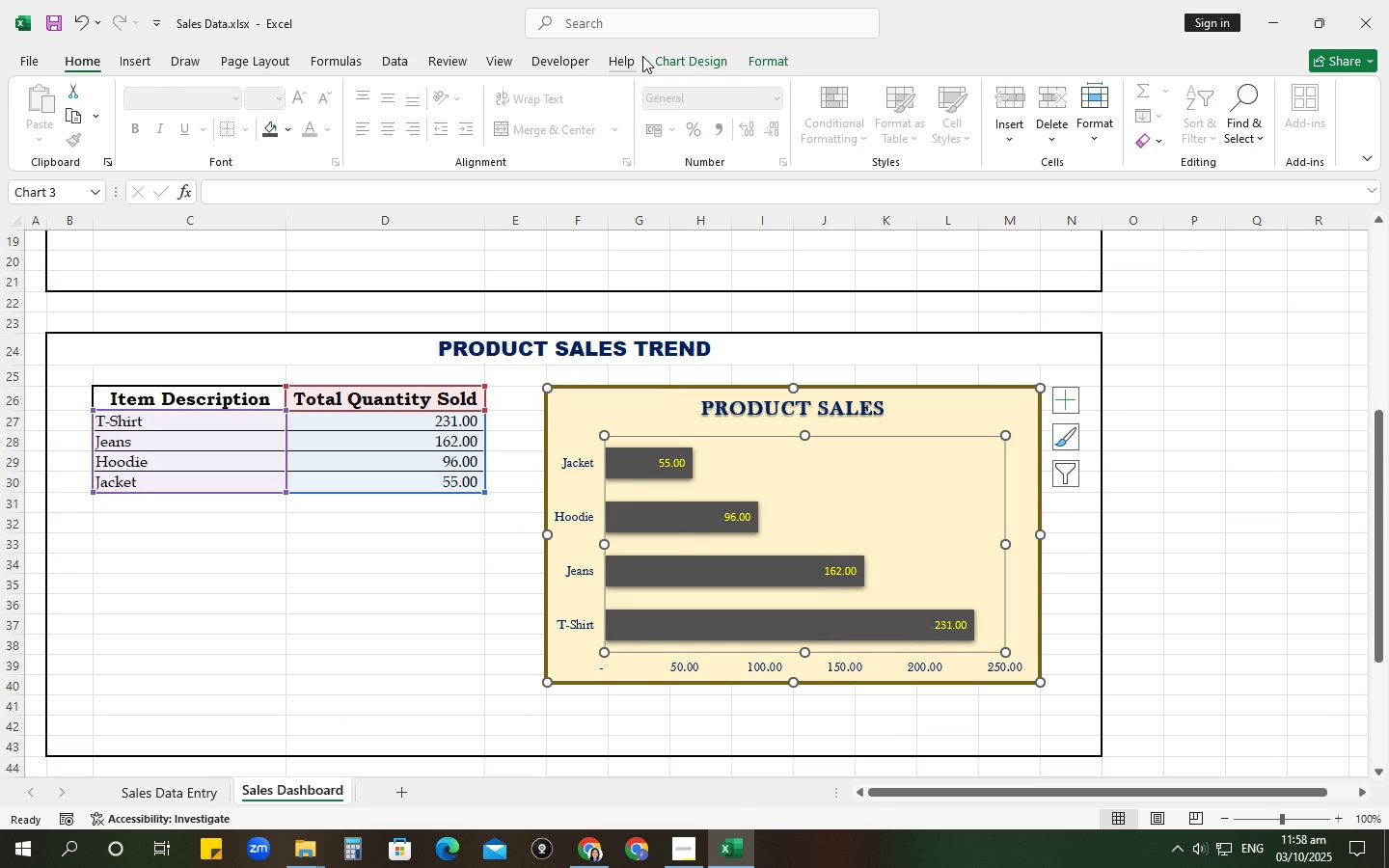 
left_click([665, 59])
 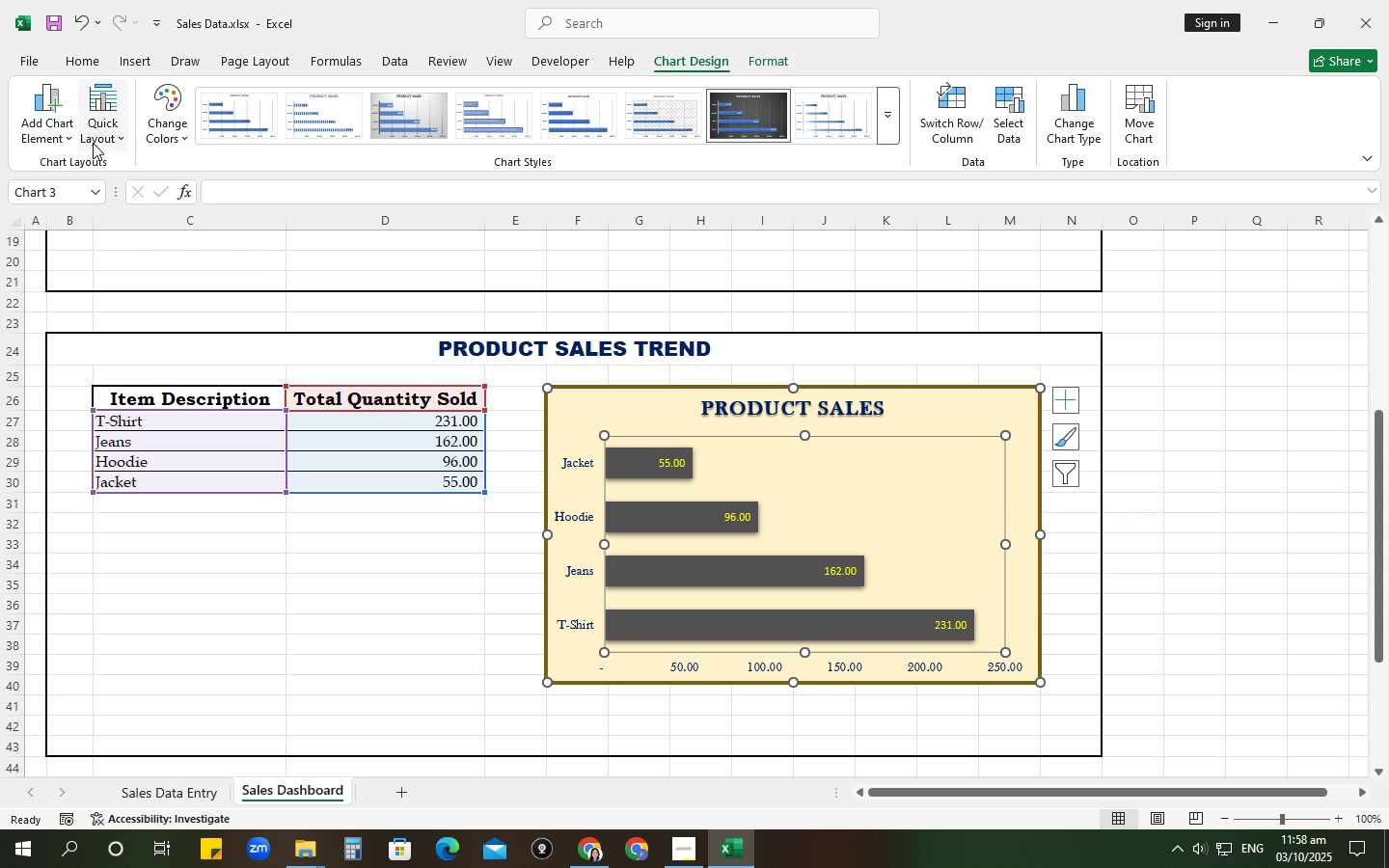 
left_click([93, 140])
 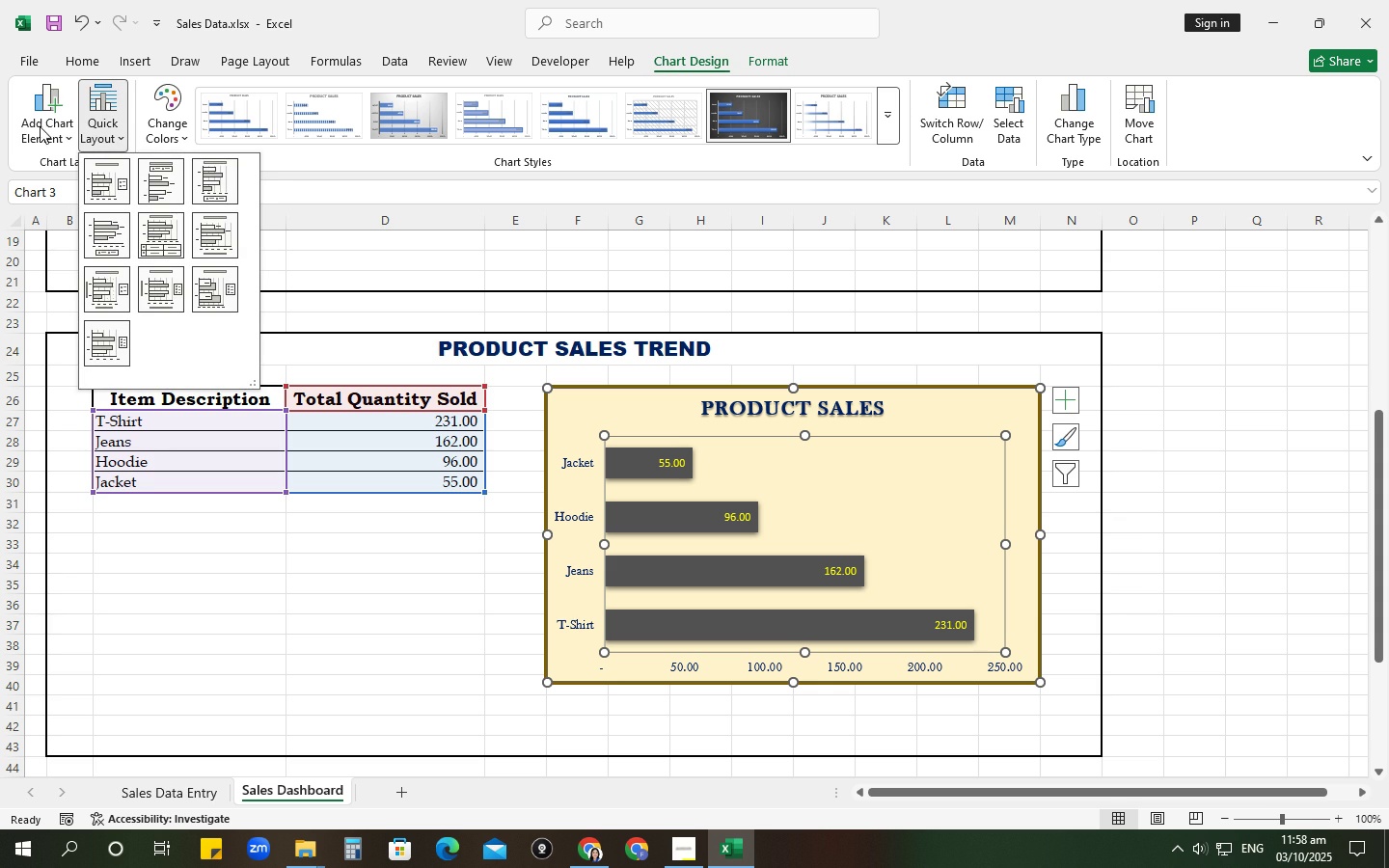 
left_click([43, 143])
 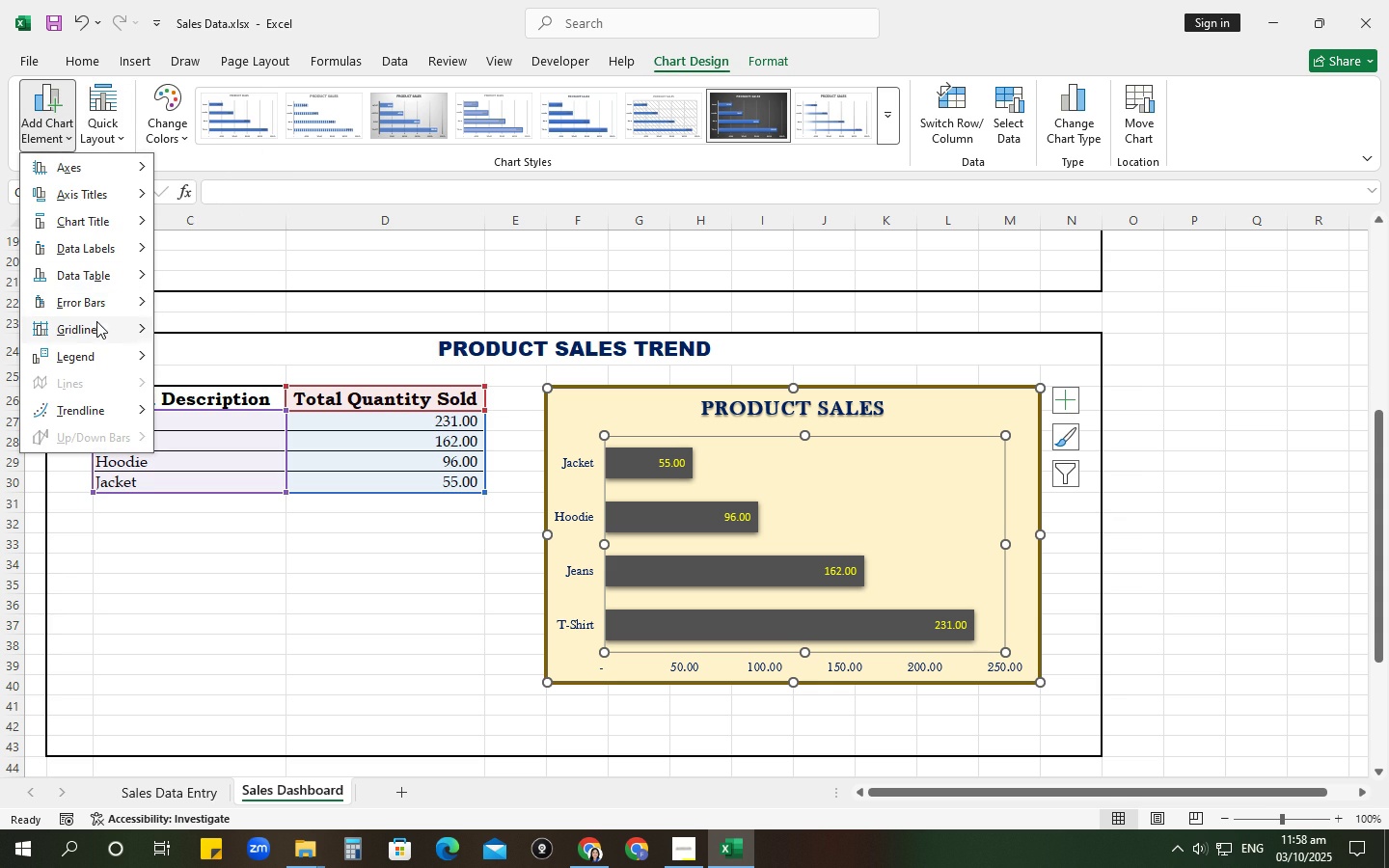 
left_click([97, 324])
 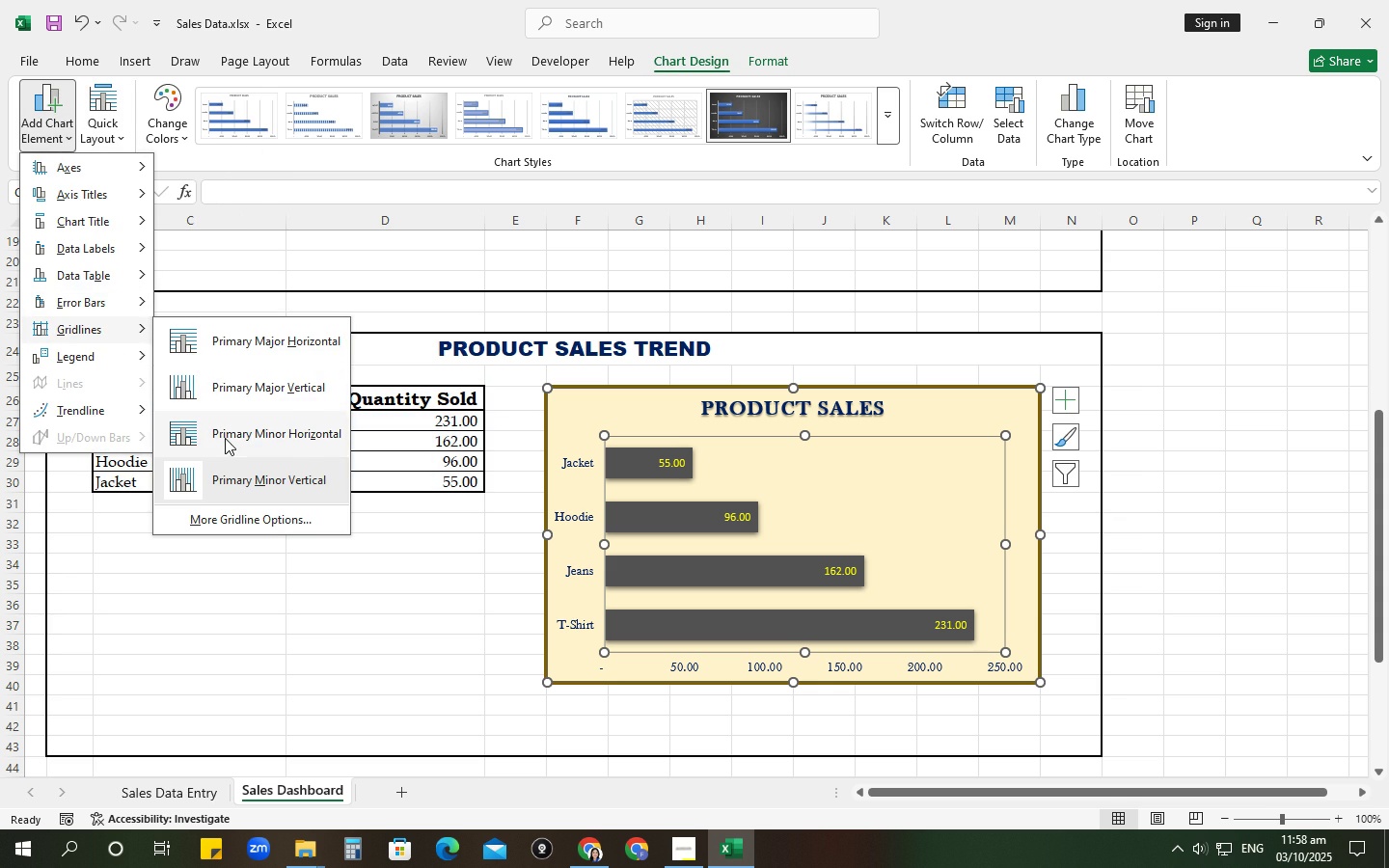 
left_click([225, 438])
 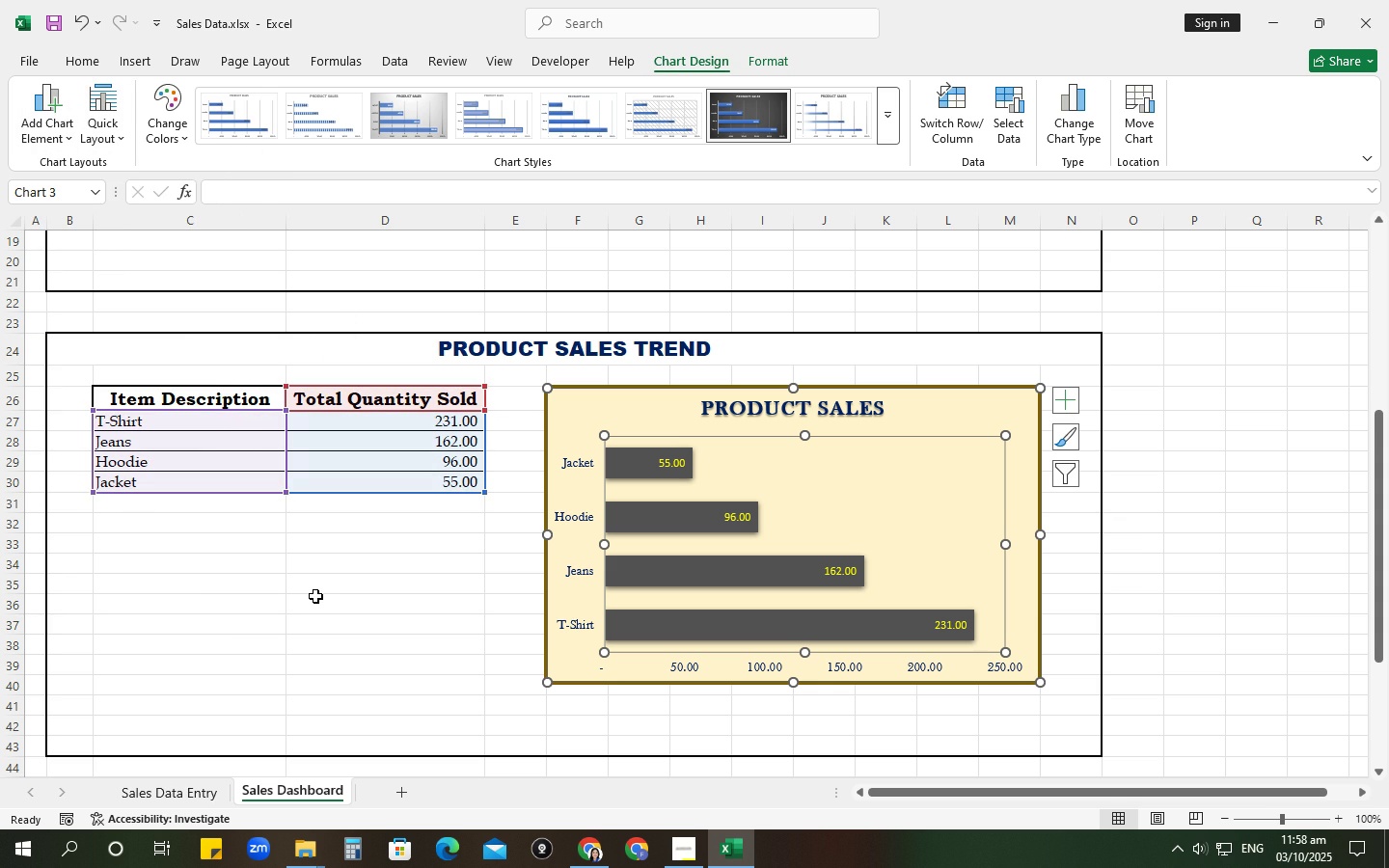 
left_click([847, 480])
 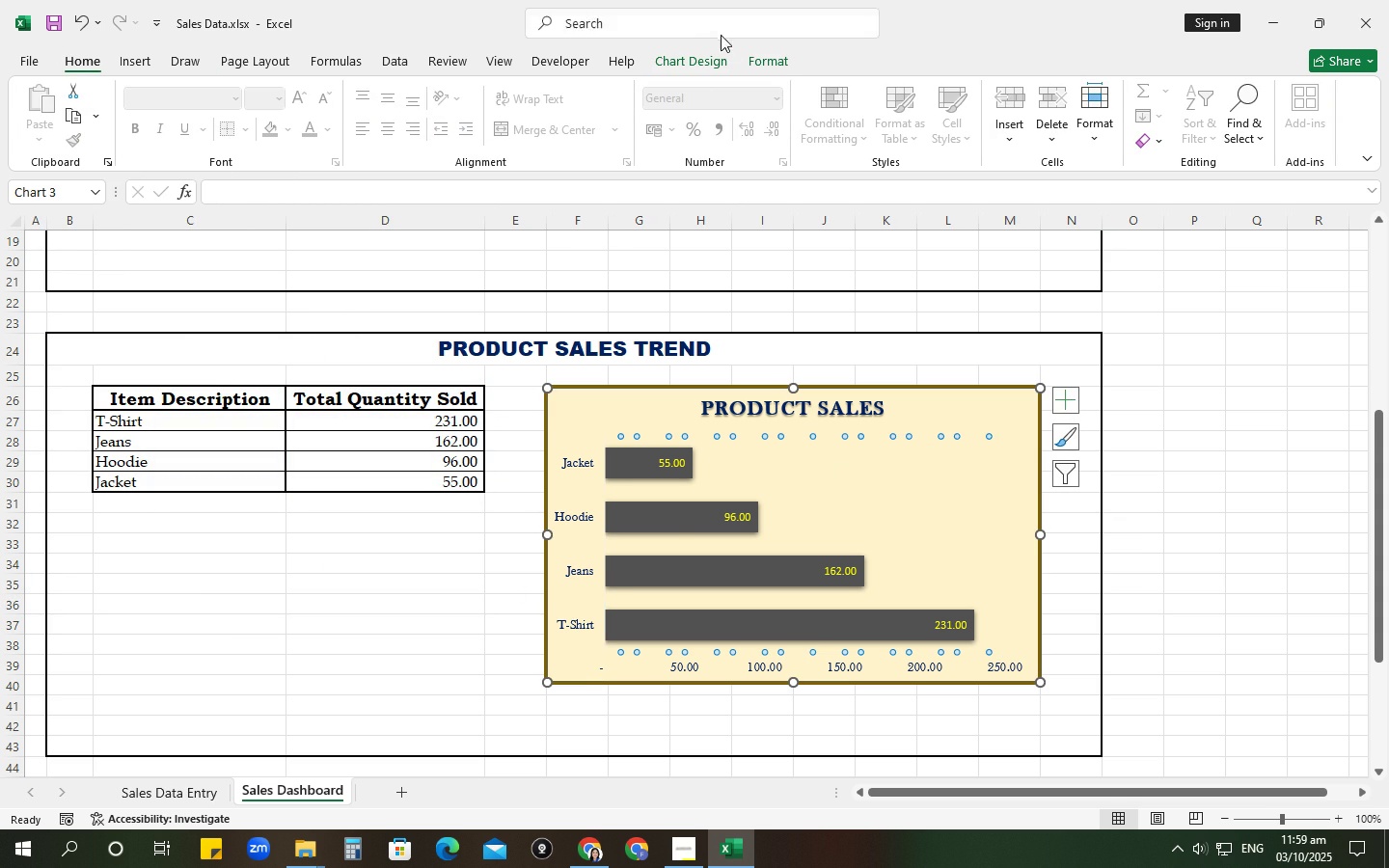 
left_click([756, 56])
 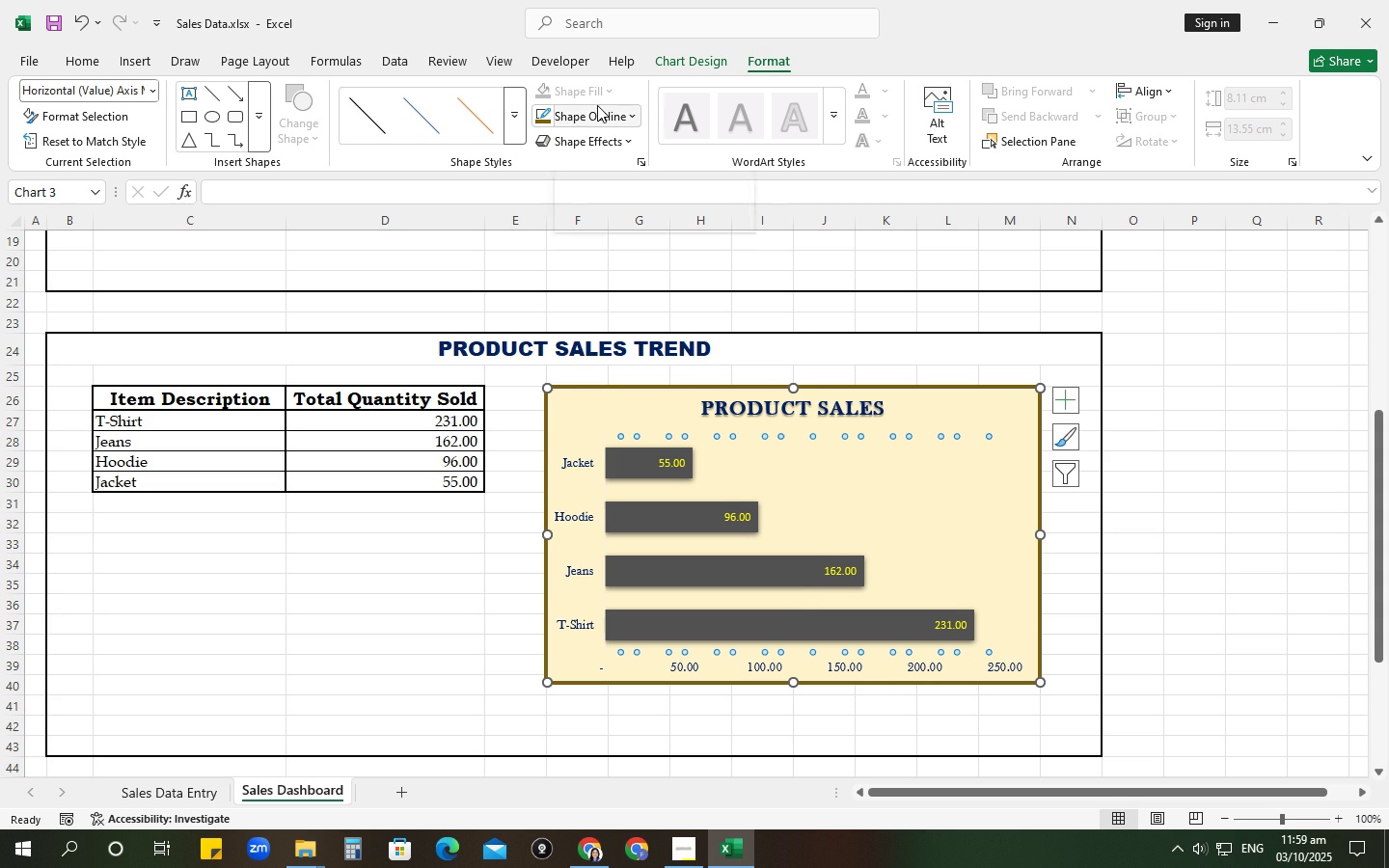 
left_click([597, 105])
 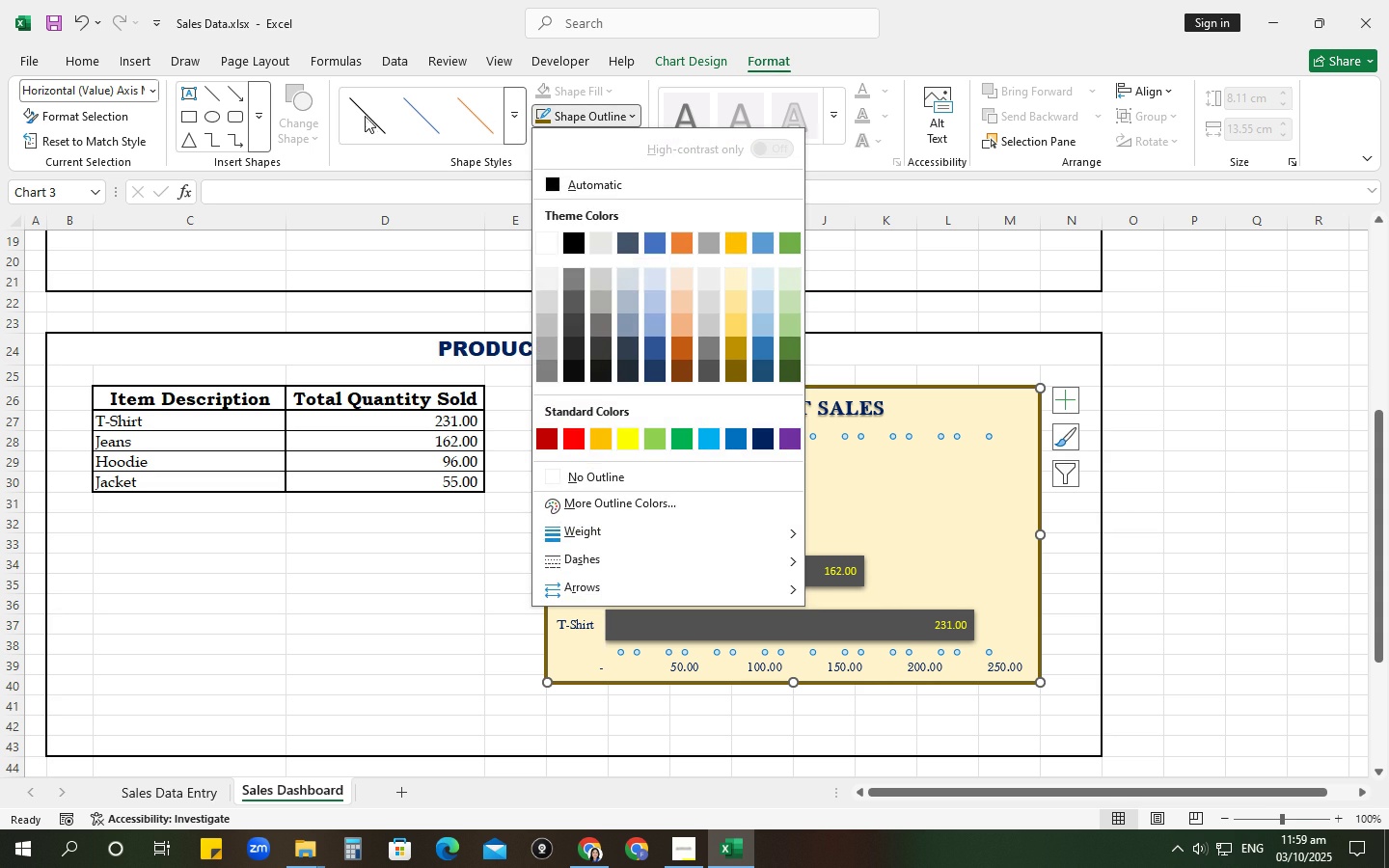 
left_click([367, 113])
 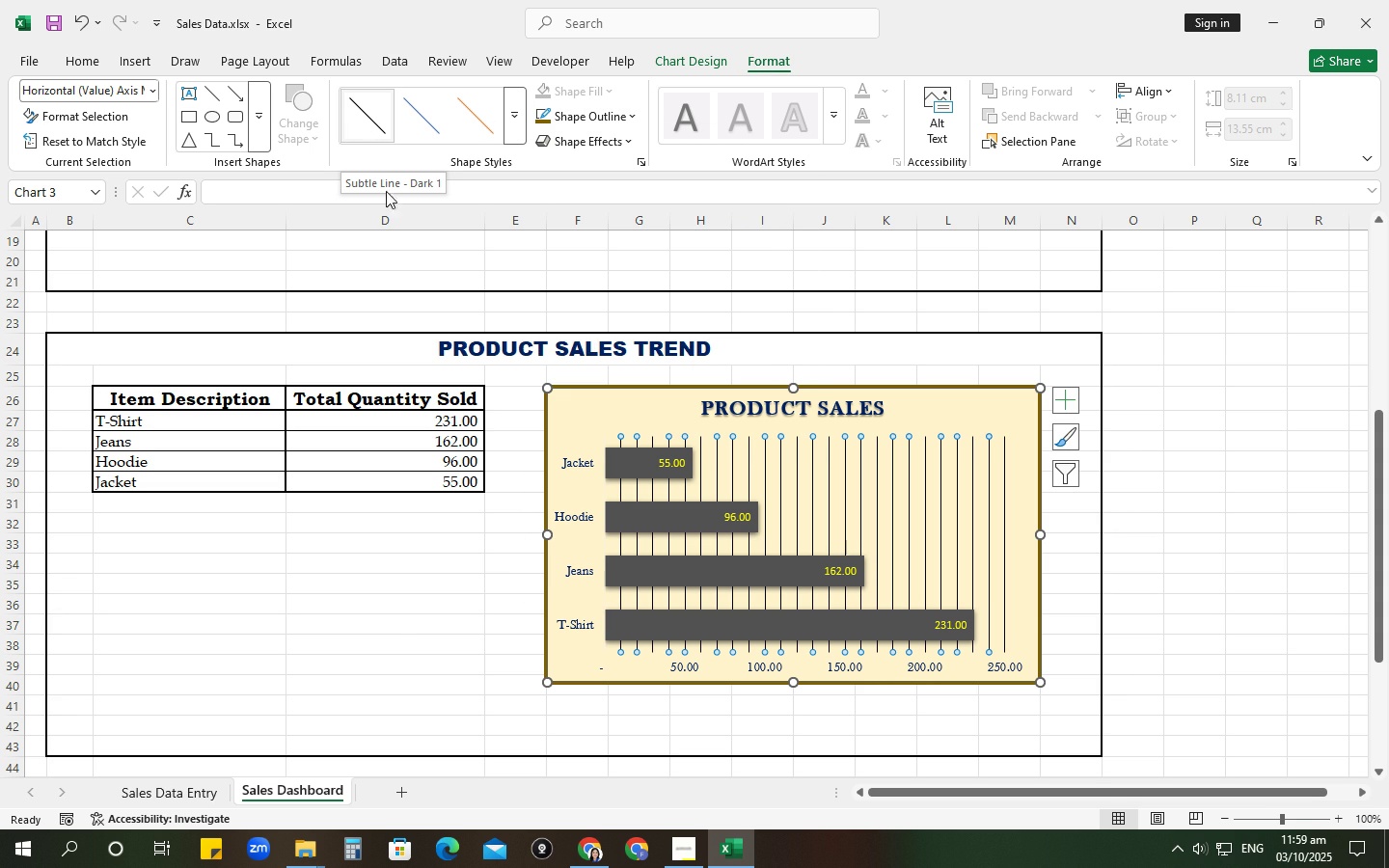 
wait(6.42)
 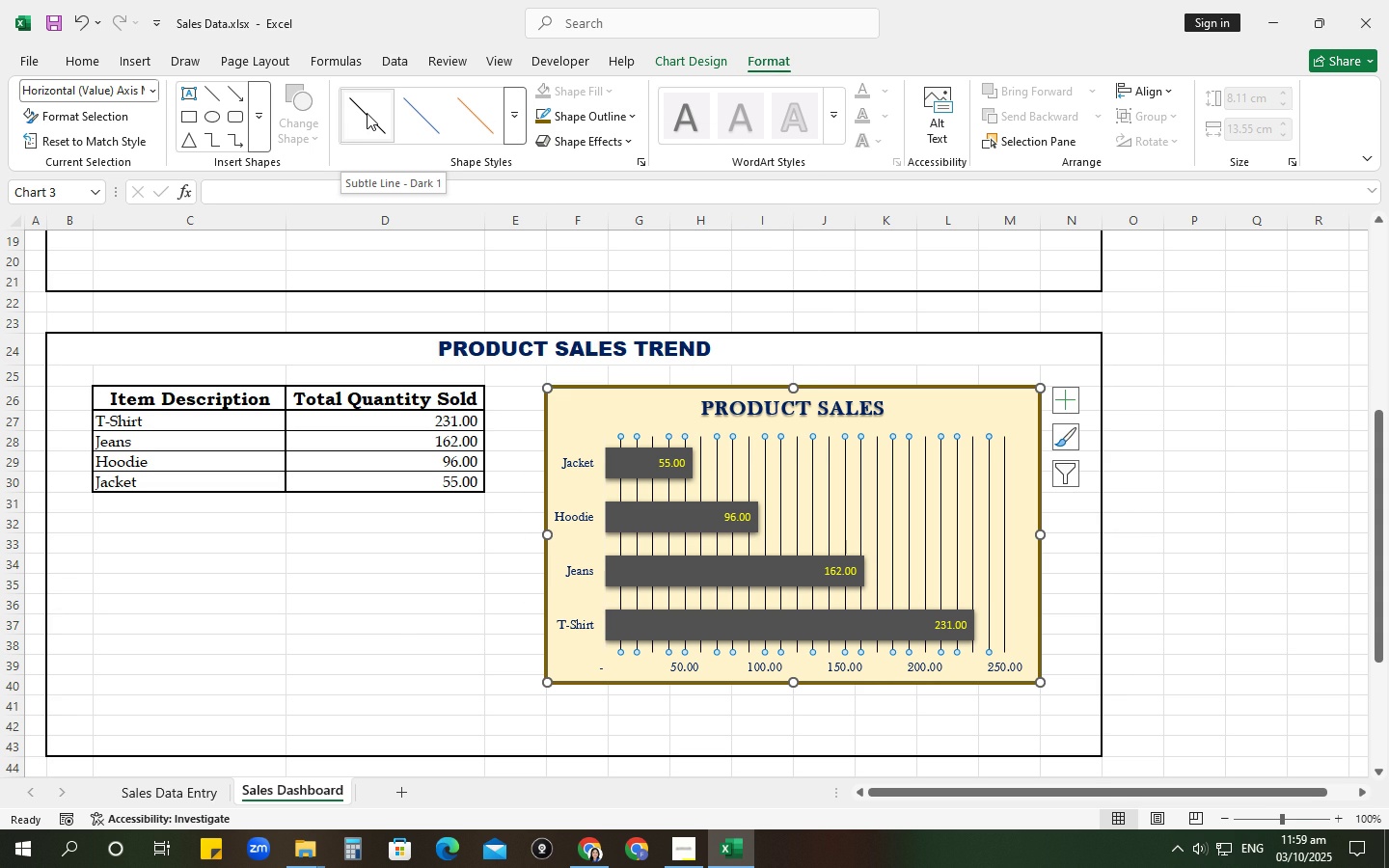 
mouse_move([730, 56])
 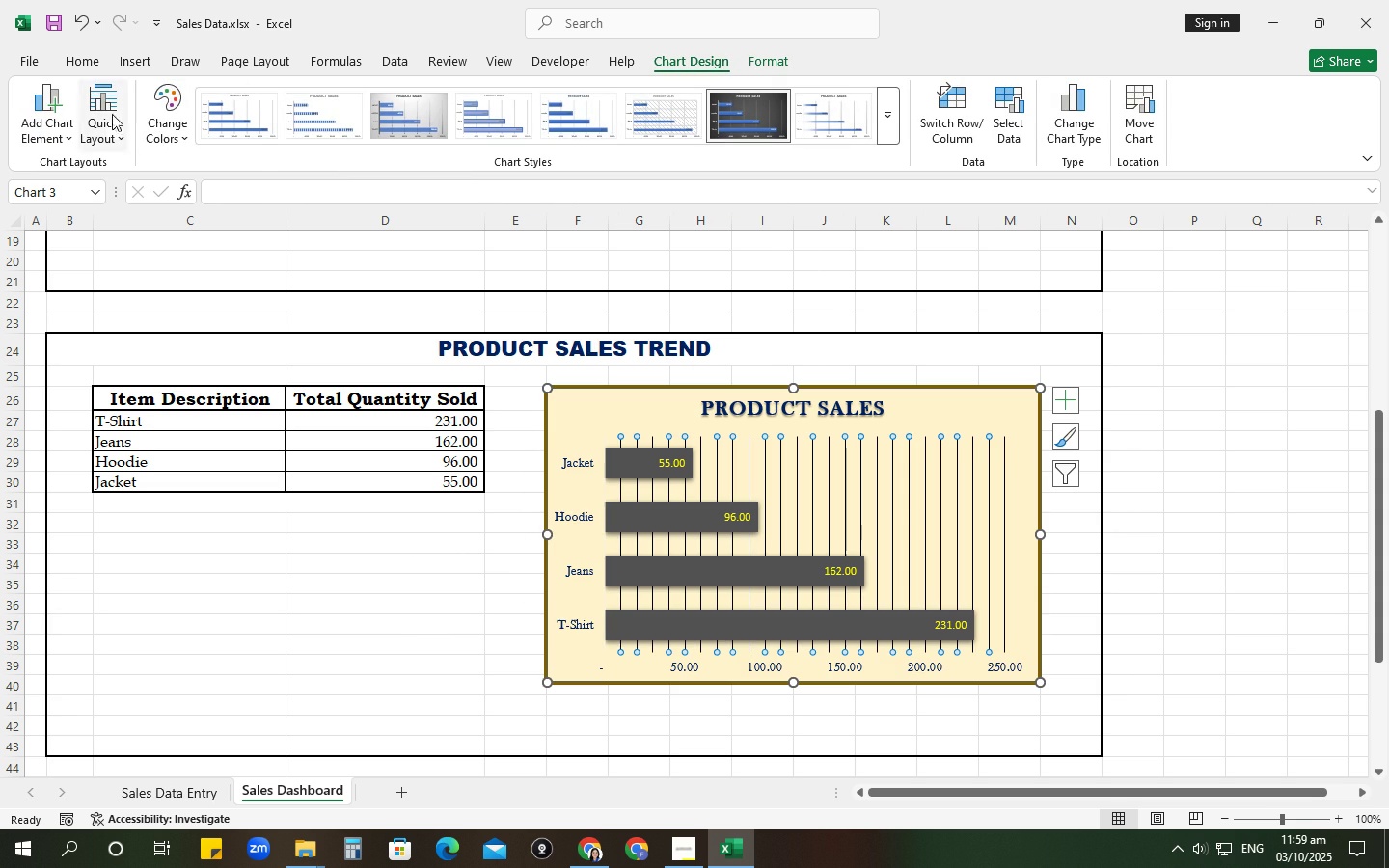 
left_click([105, 118])
 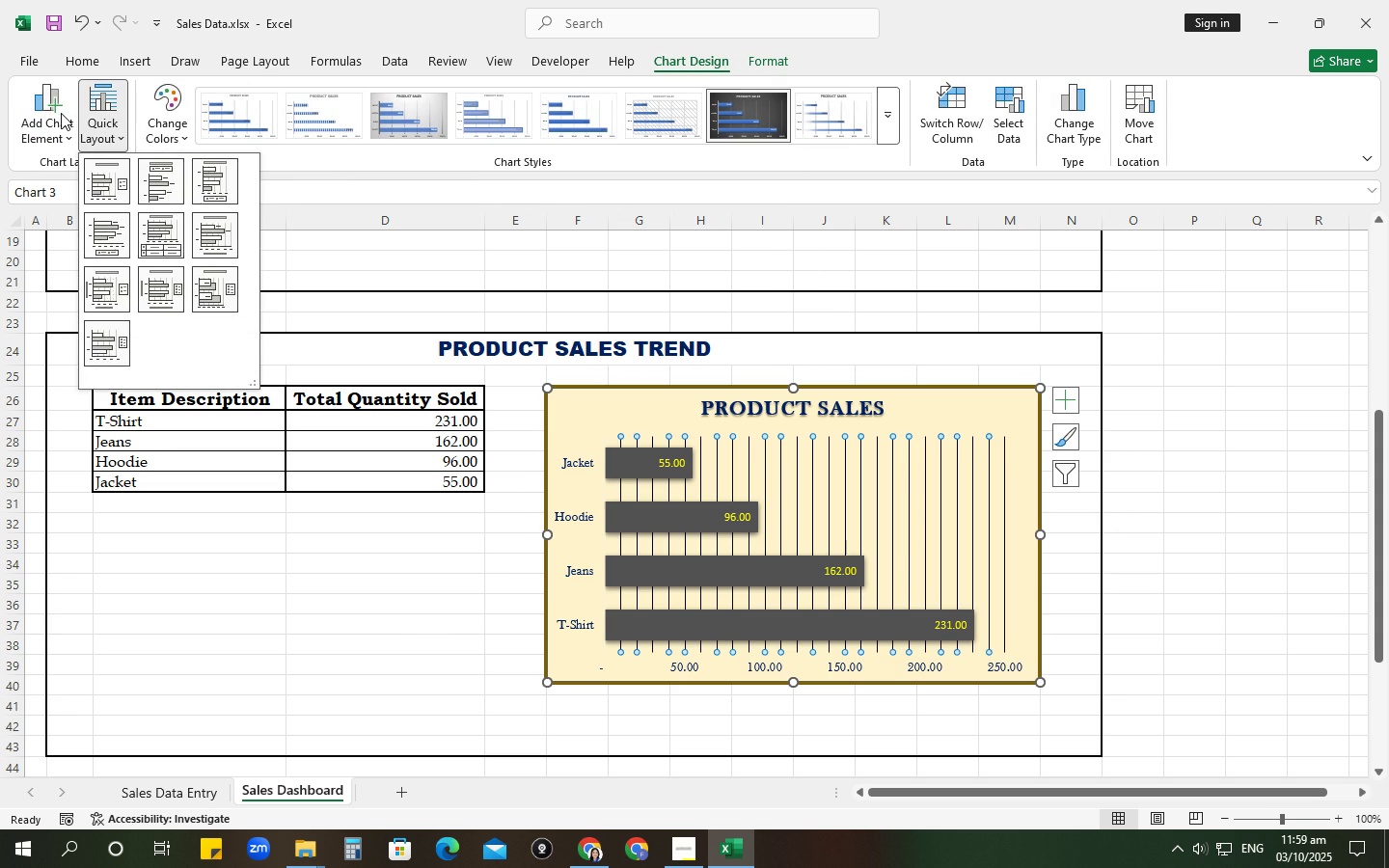 
left_click([60, 113])
 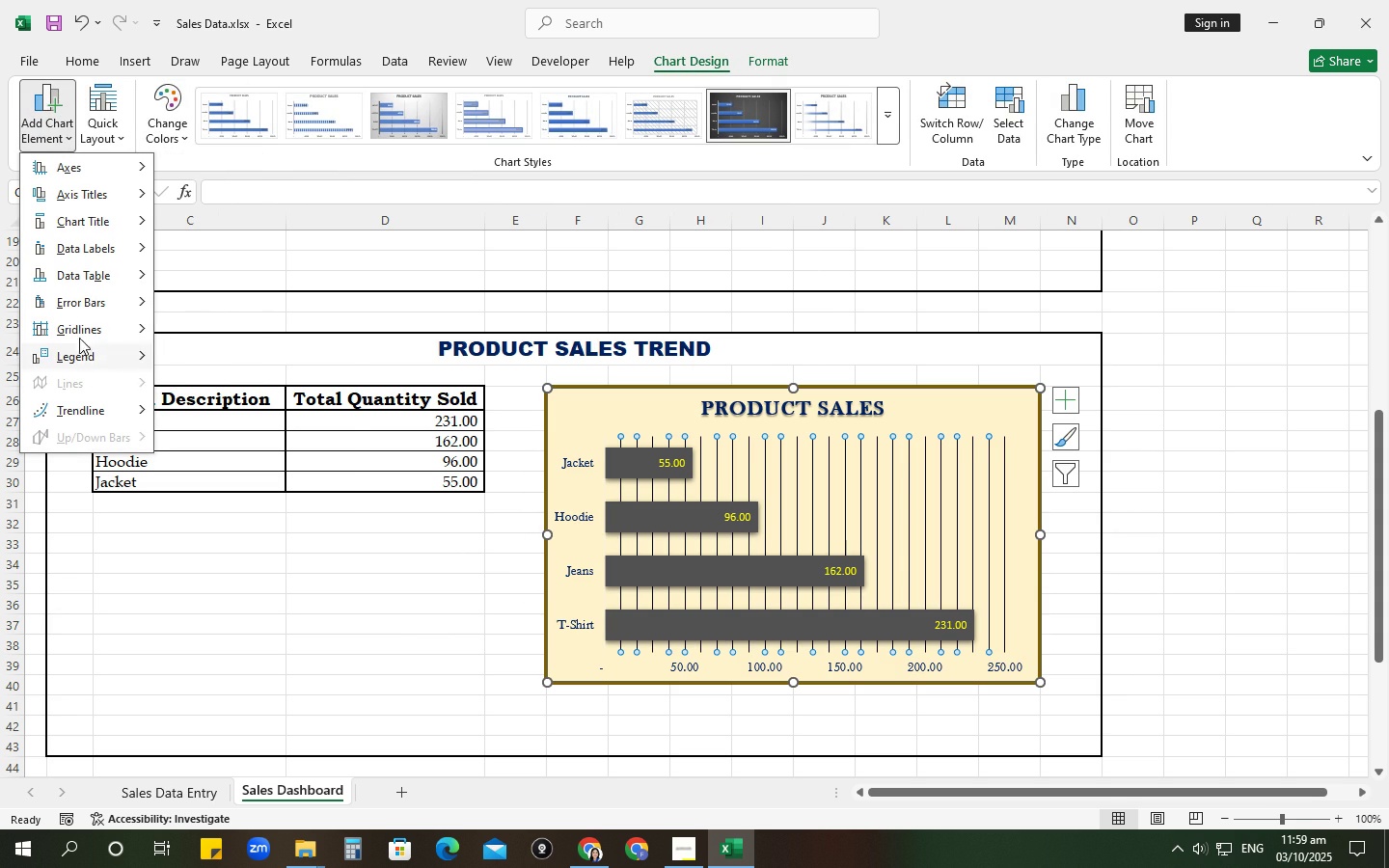 
left_click([81, 327])
 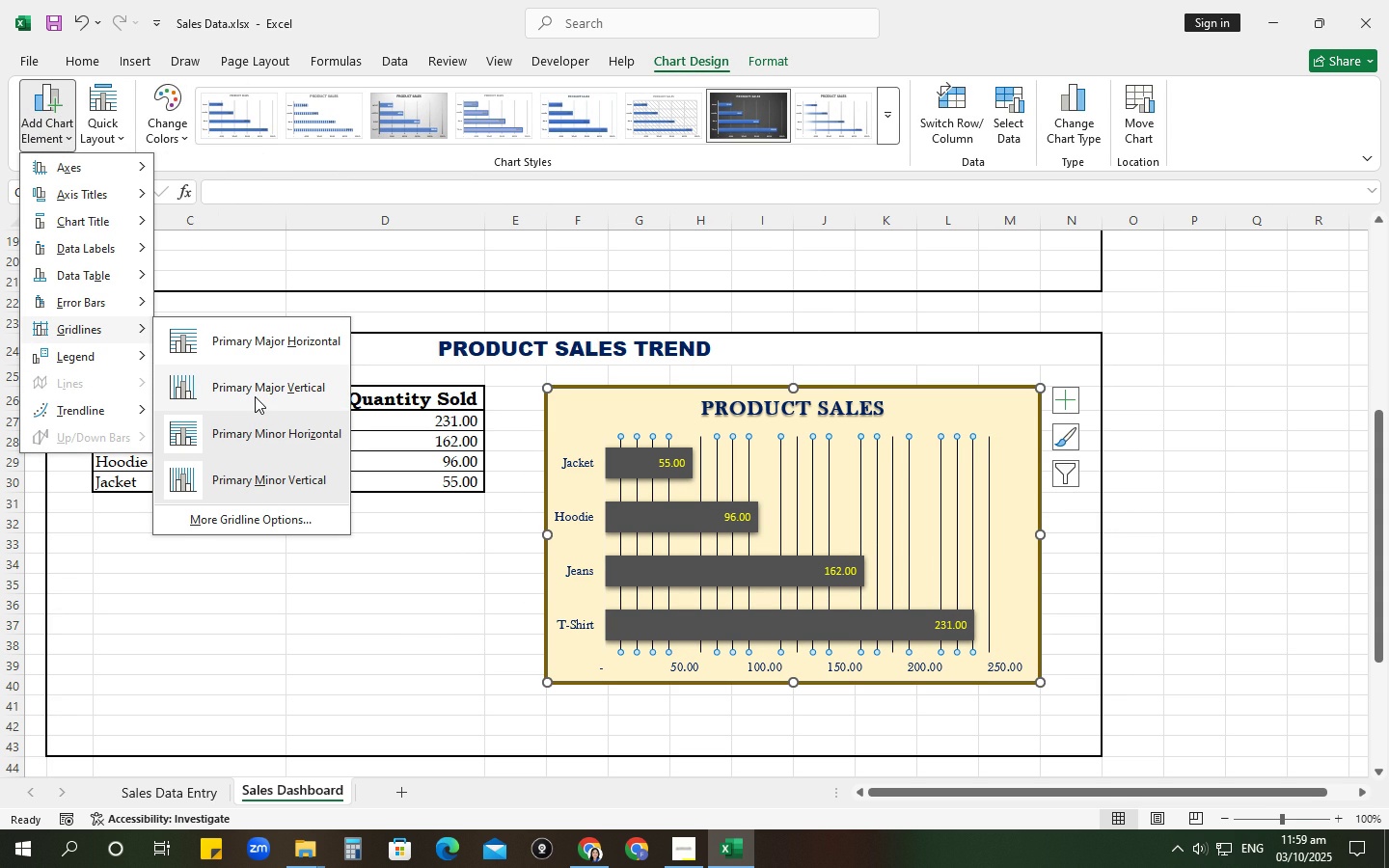 
wait(8.35)
 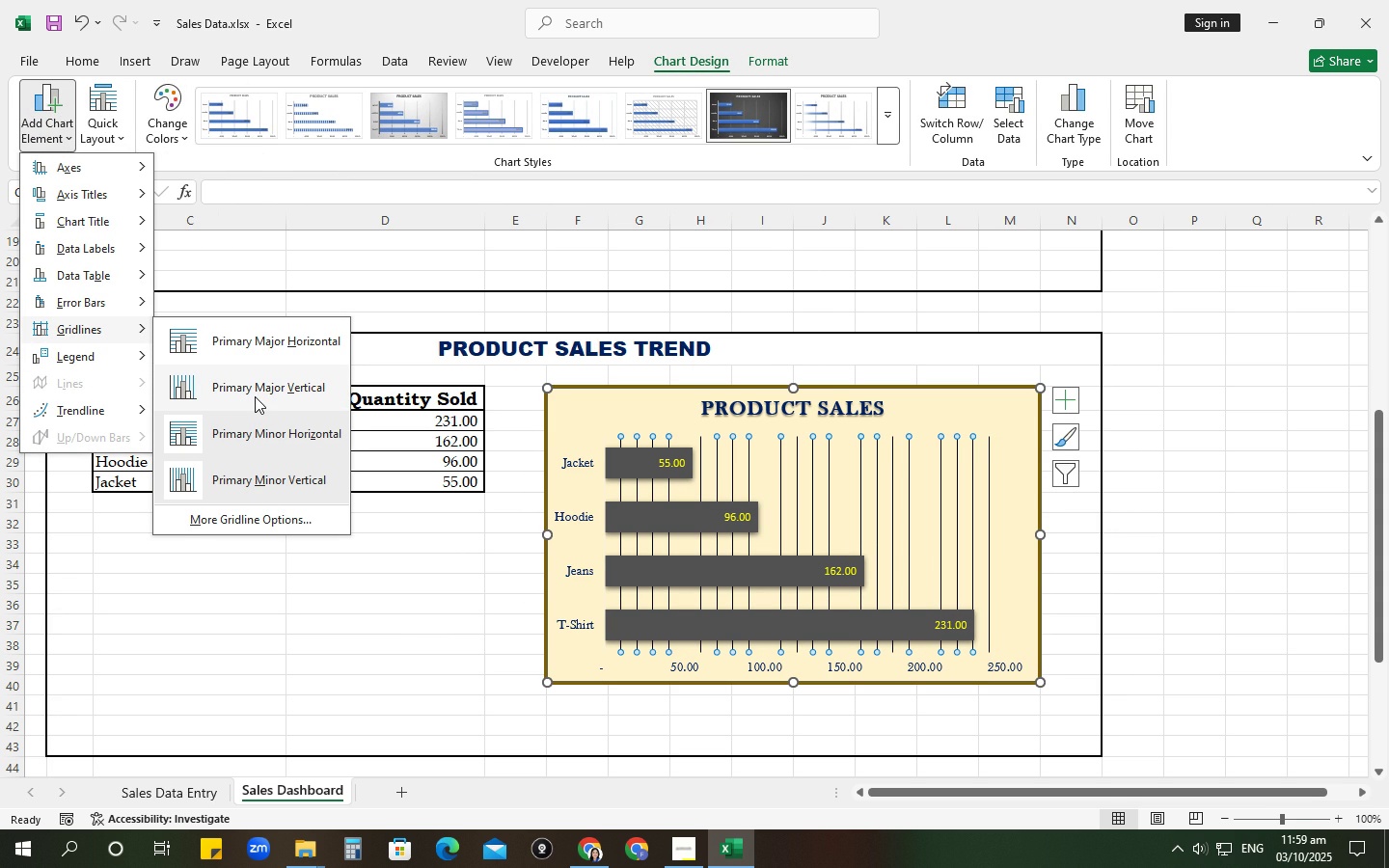 
left_click([248, 383])
 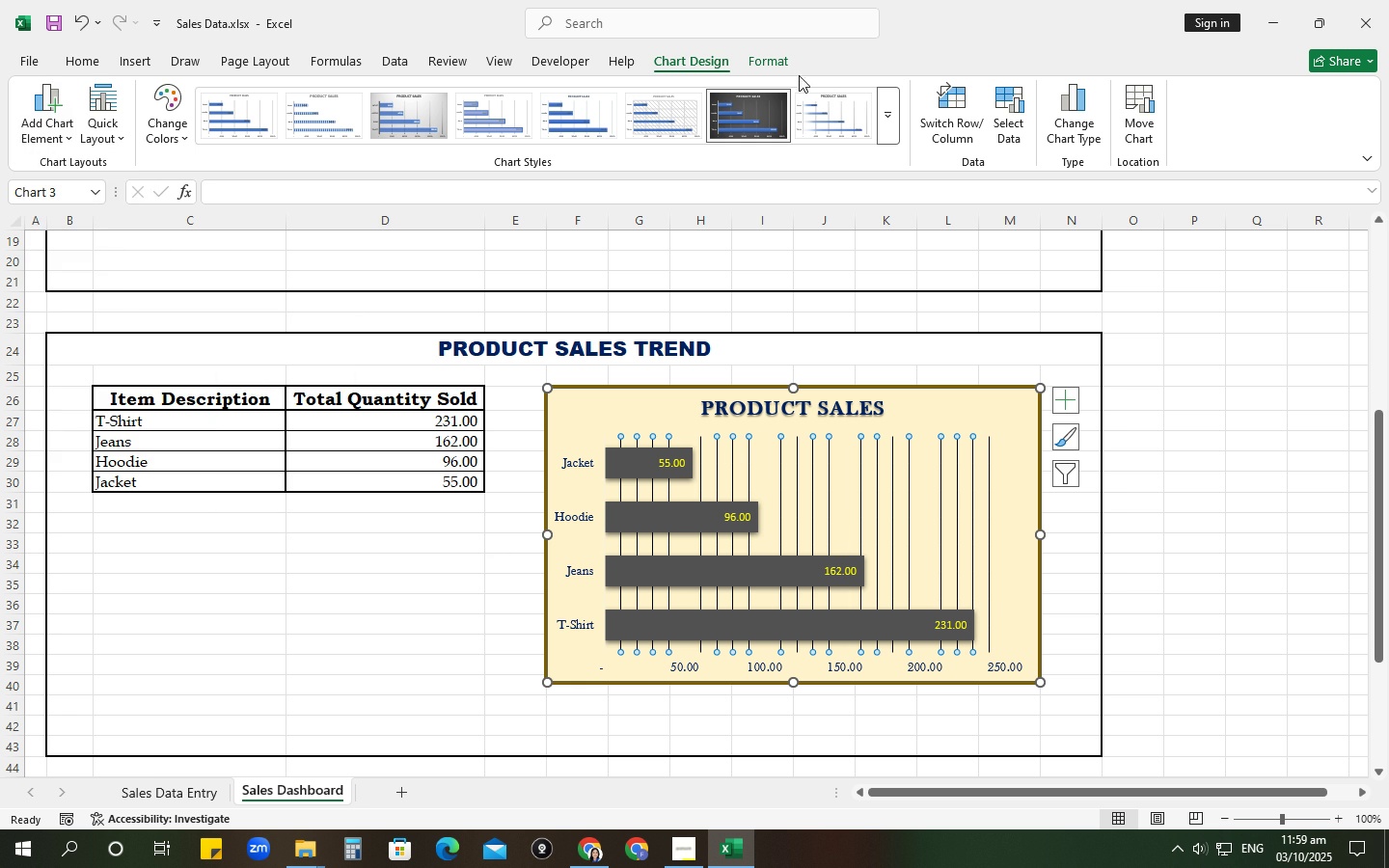 
left_click([782, 68])
 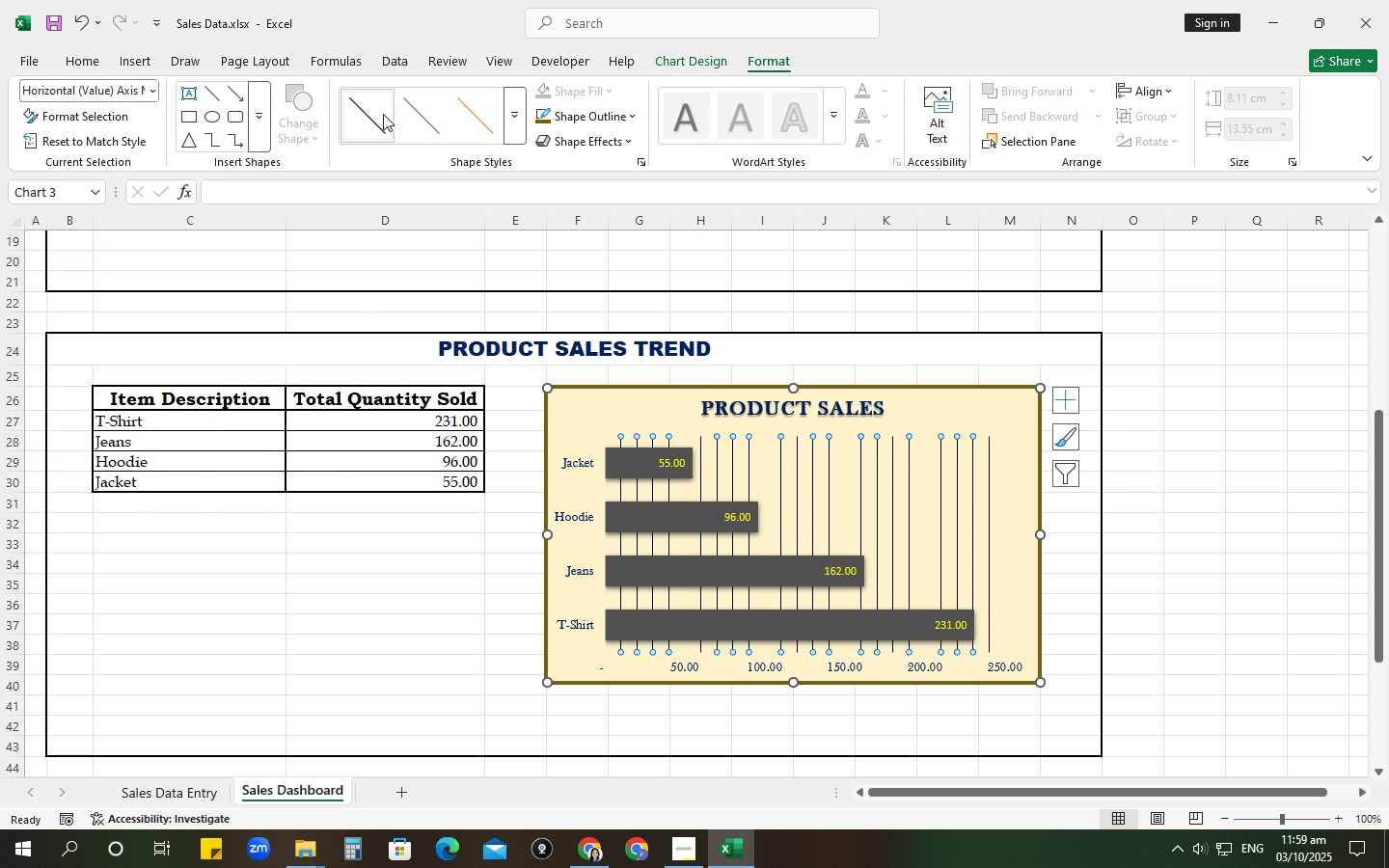 
left_click([373, 114])
 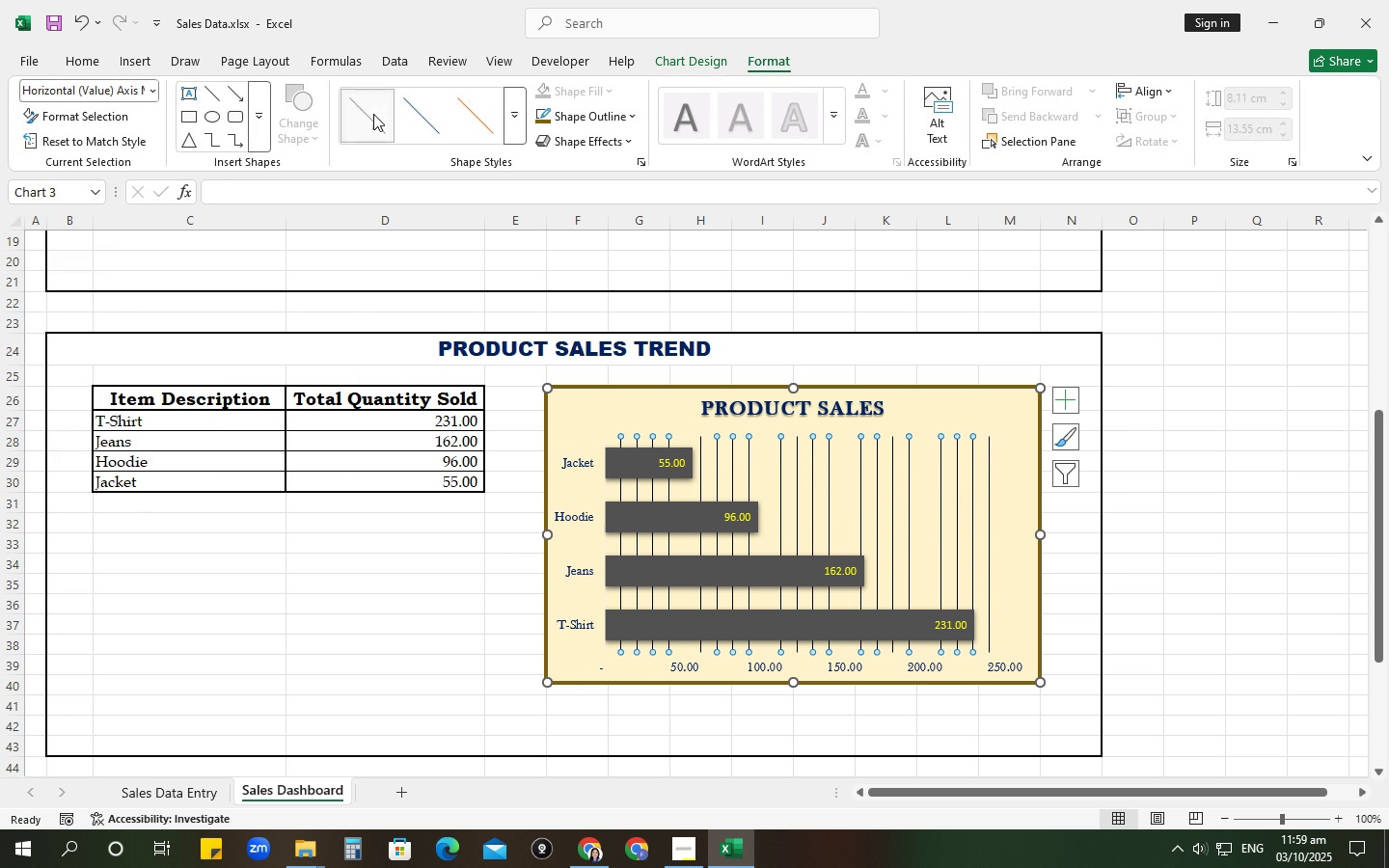 
left_click([373, 114])
 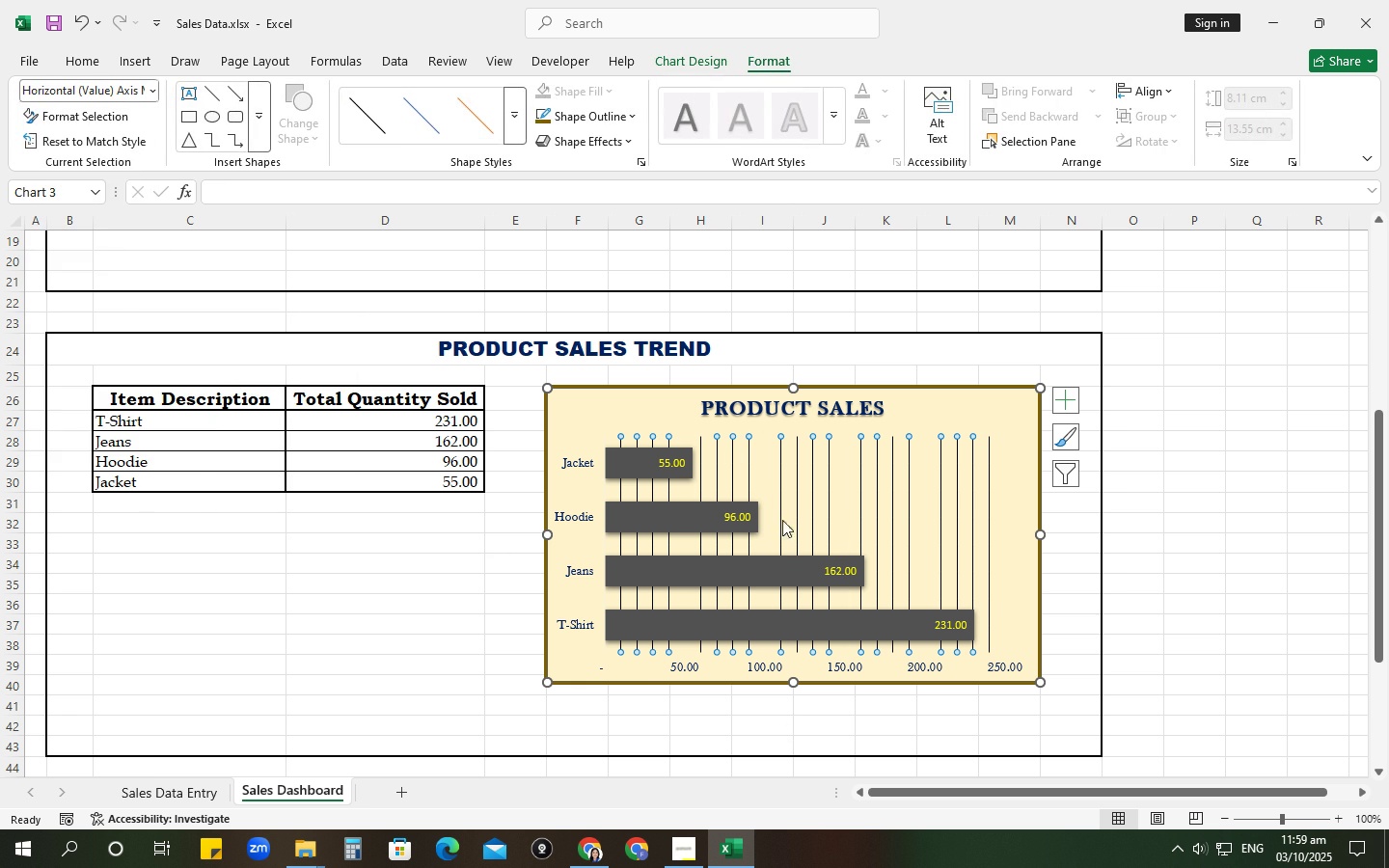 
left_click([788, 506])
 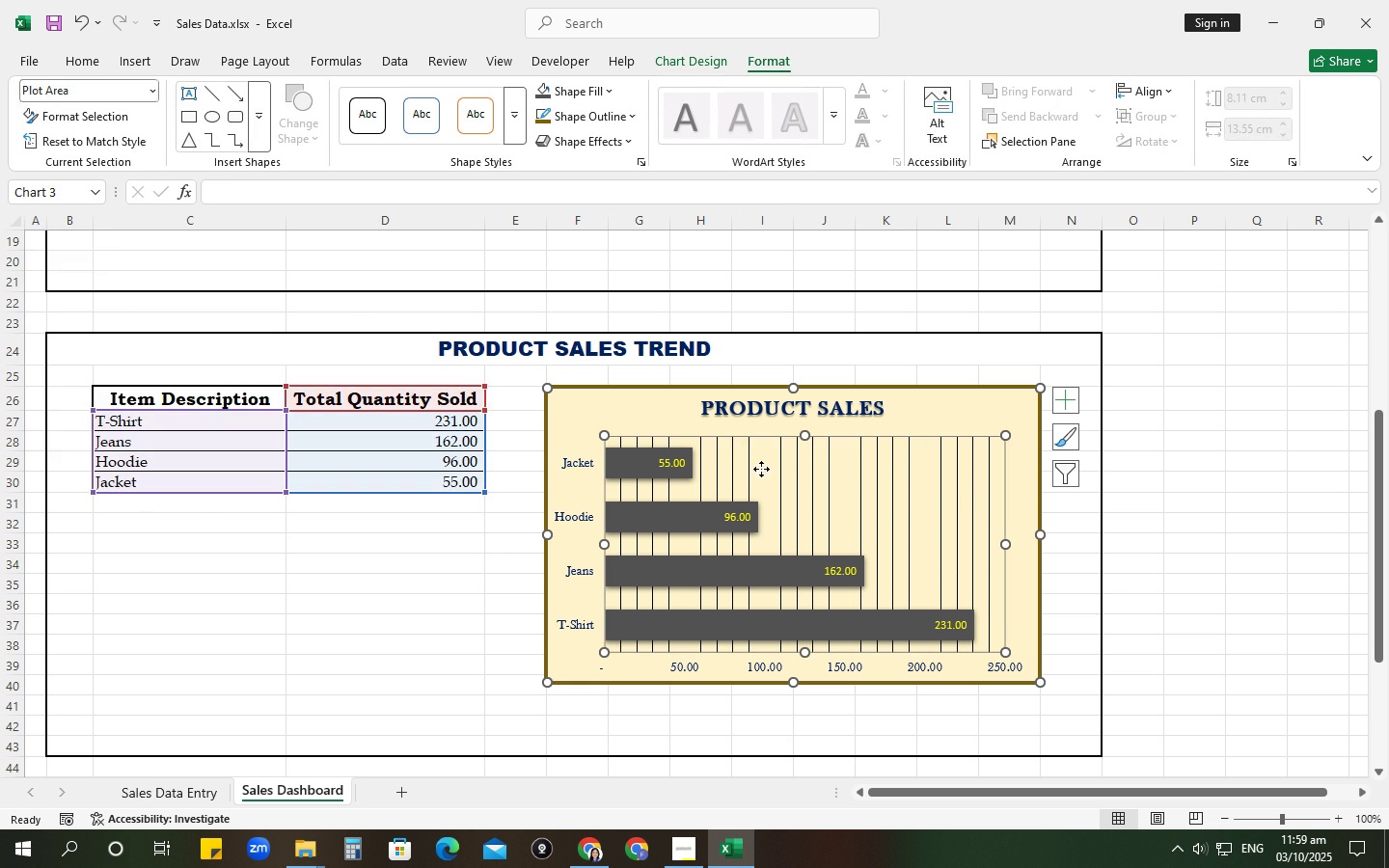 
left_click([761, 469])
 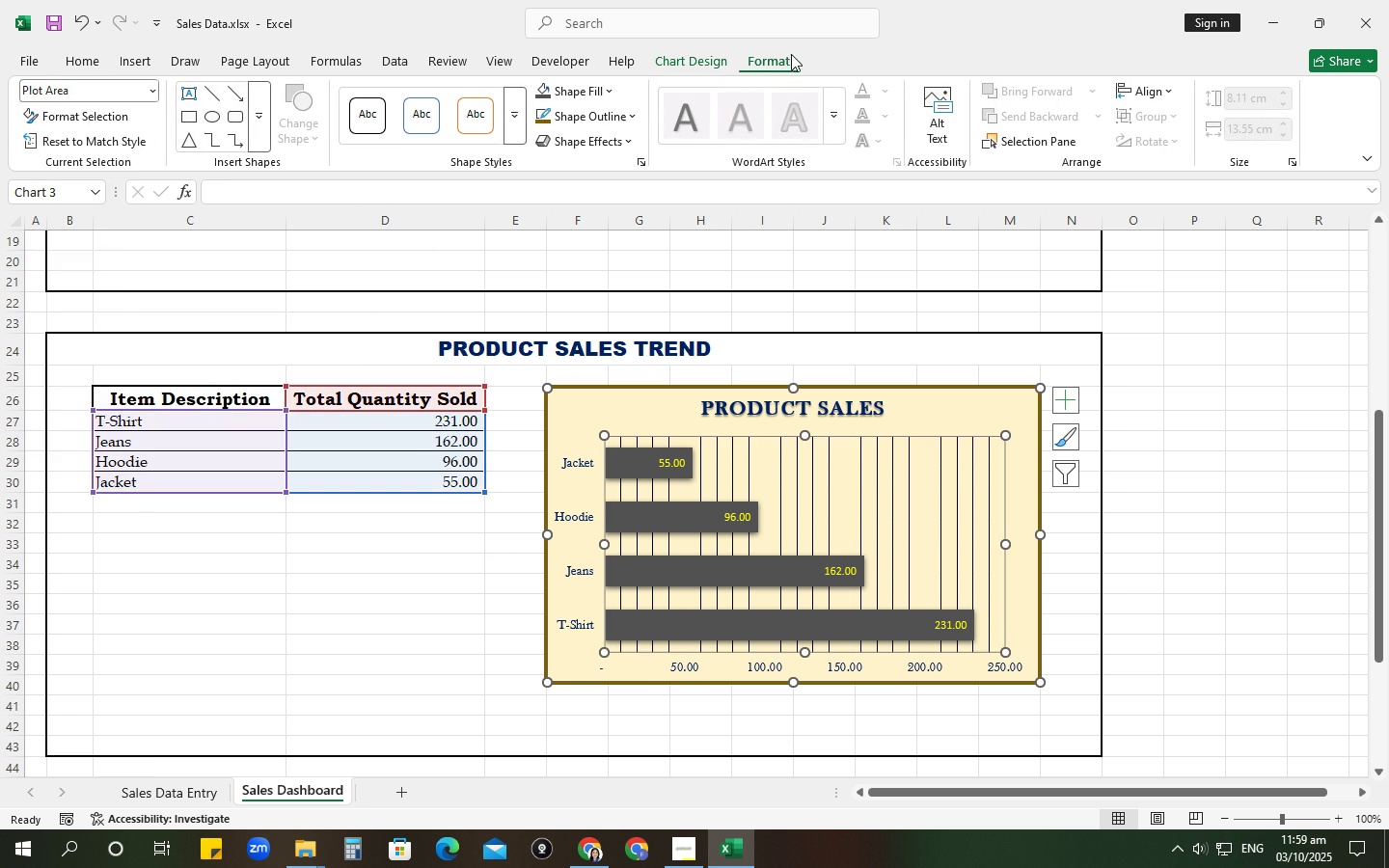 
left_click([779, 62])
 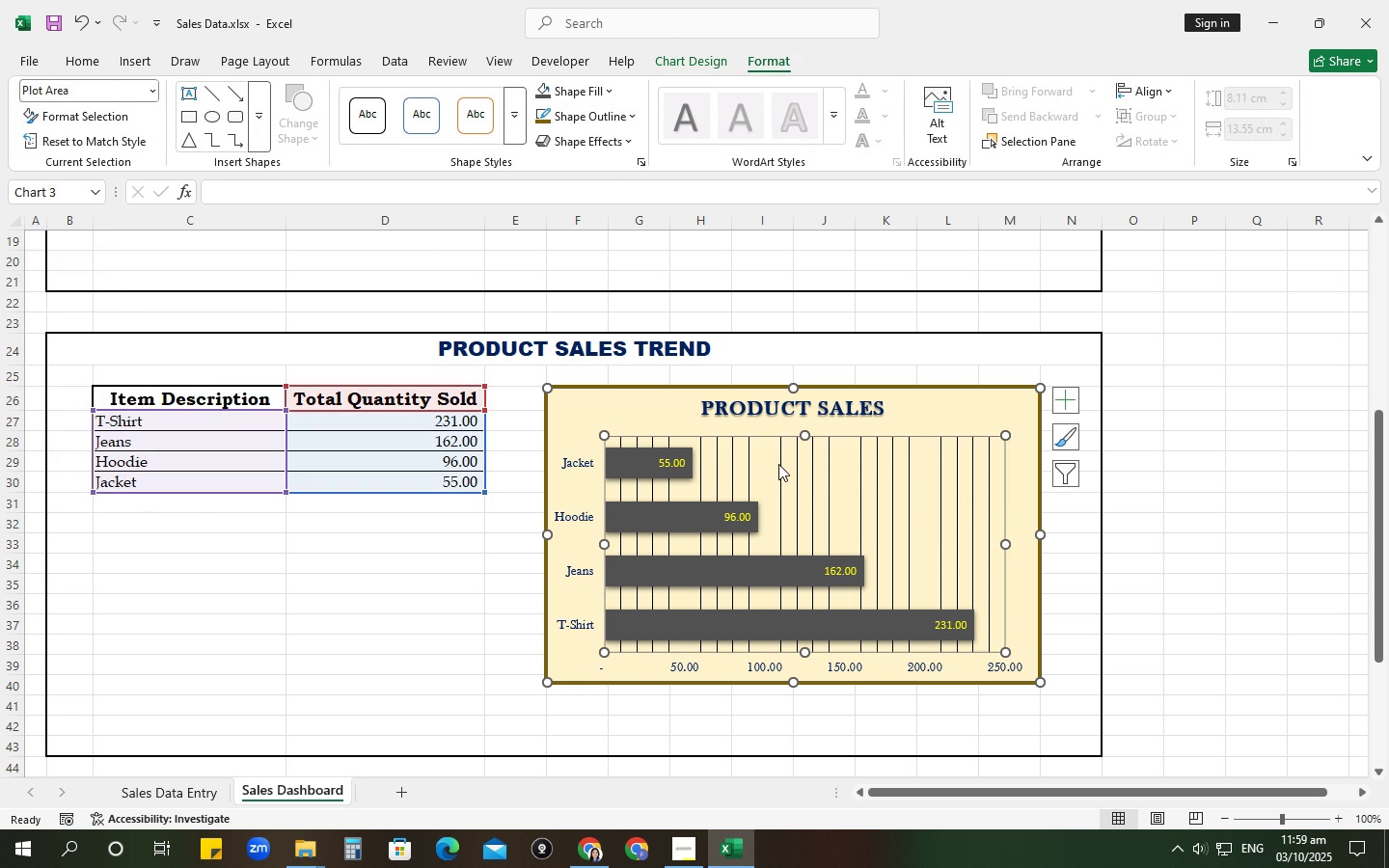 
double_click([778, 463])
 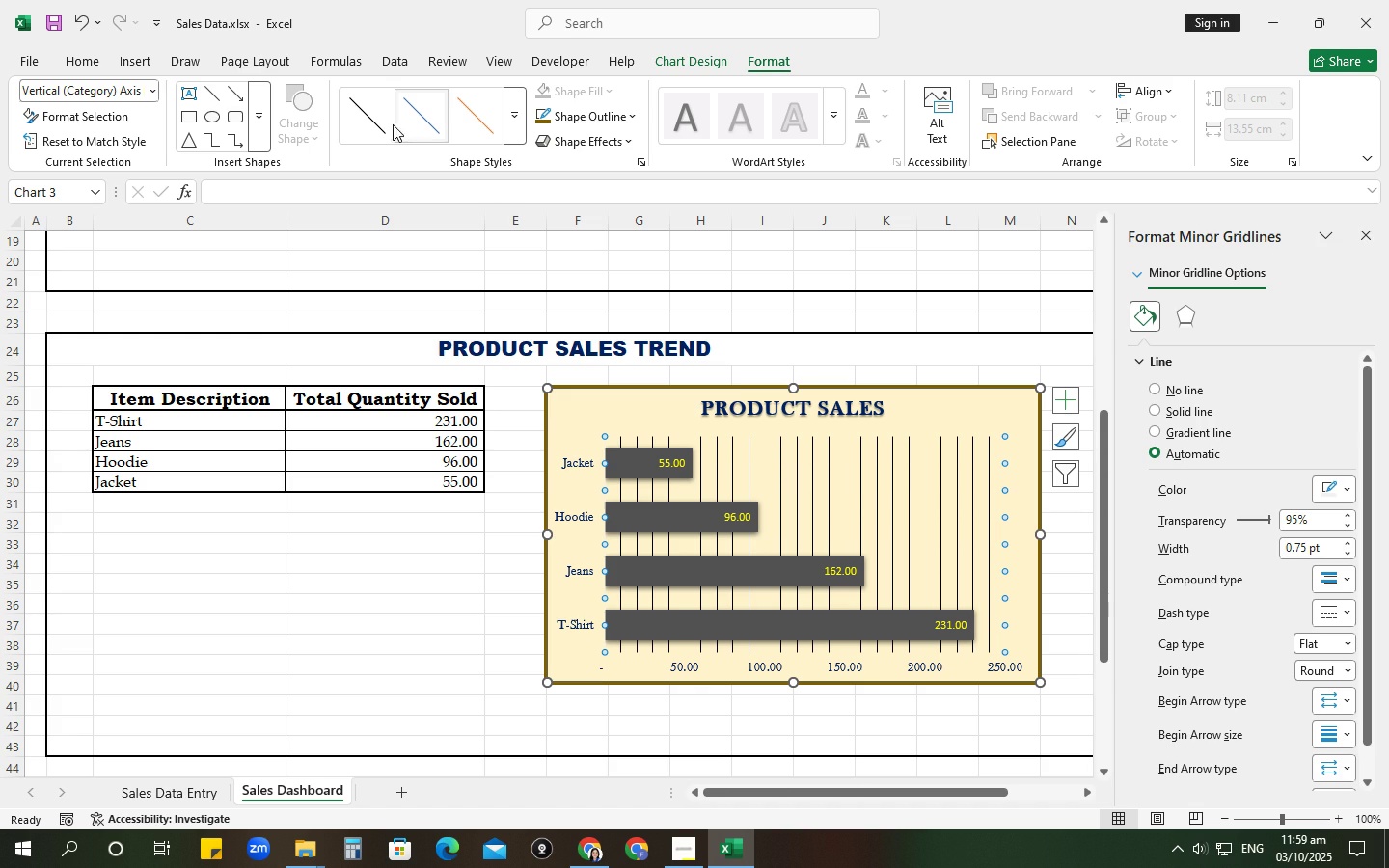 
left_click([378, 120])
 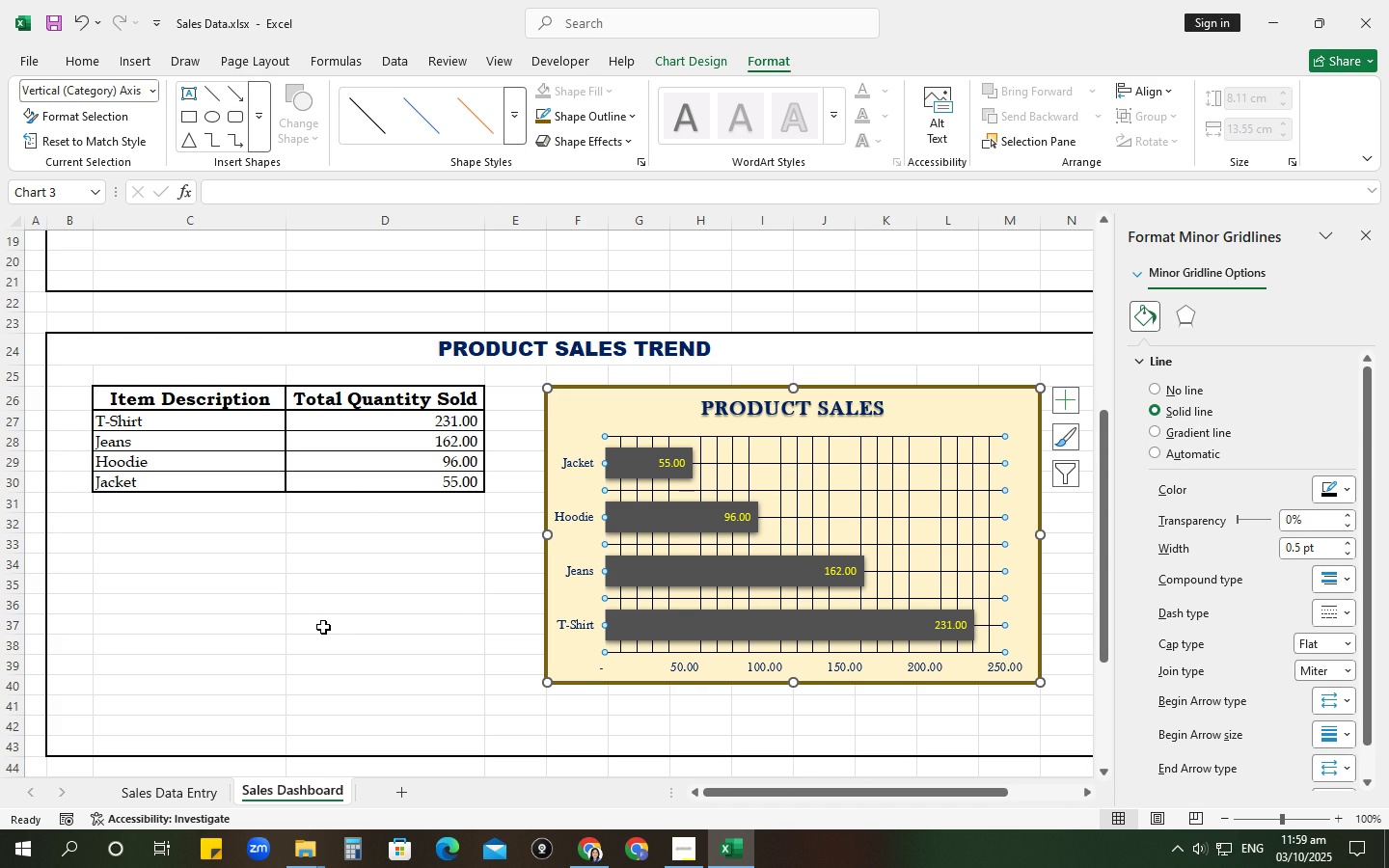 
wait(5.59)
 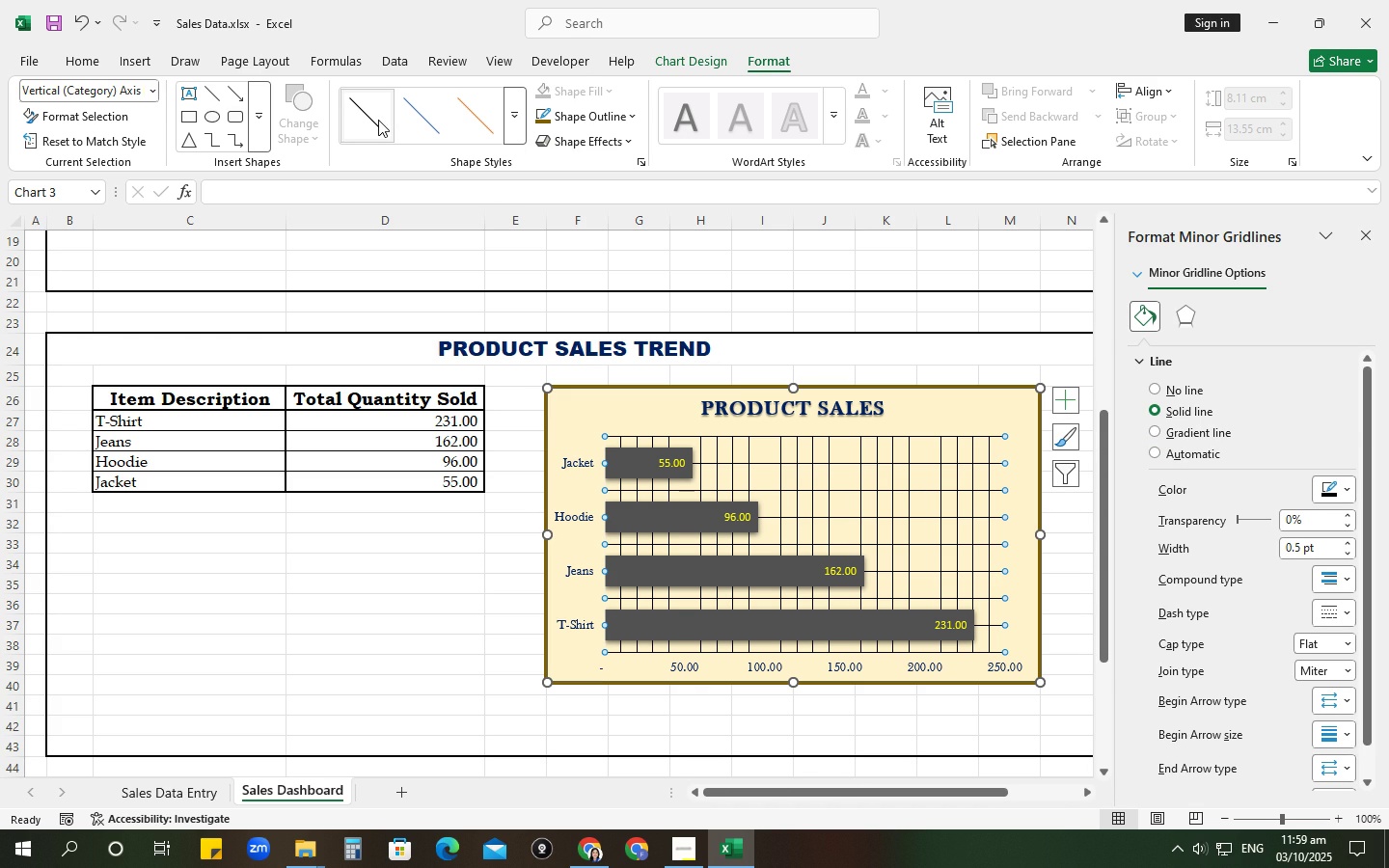 
left_click([322, 626])
 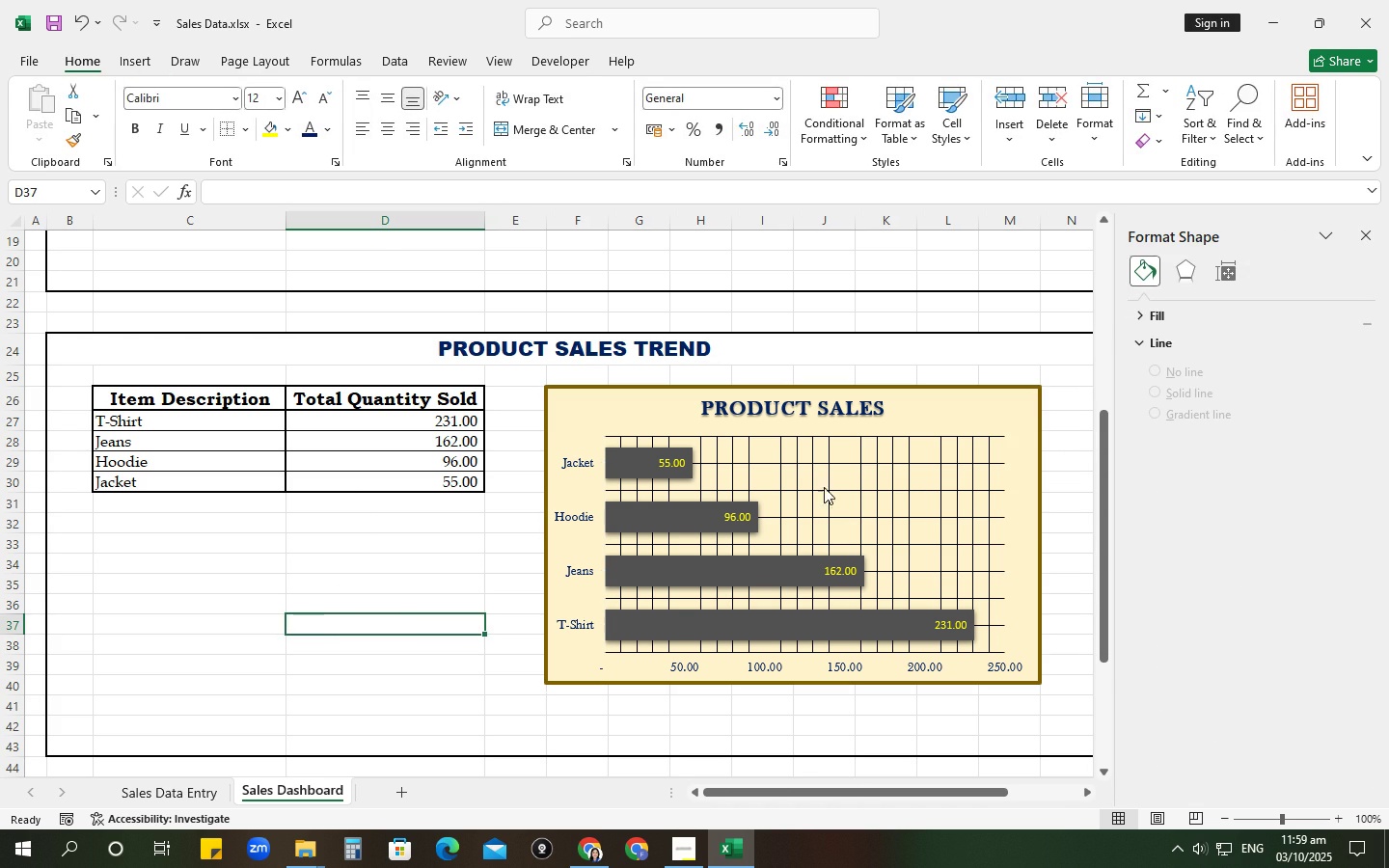 
left_click([831, 482])
 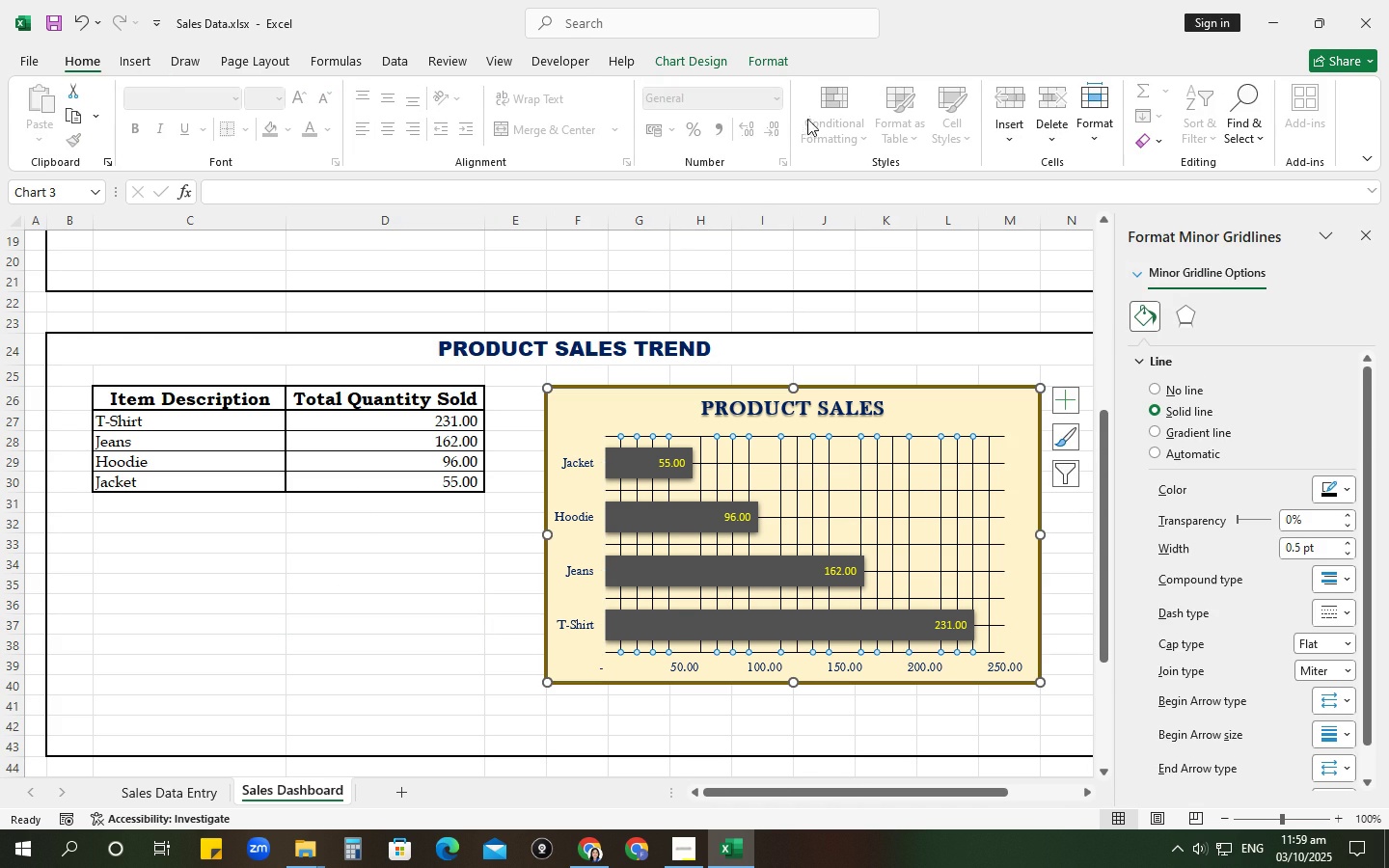 
left_click([754, 67])
 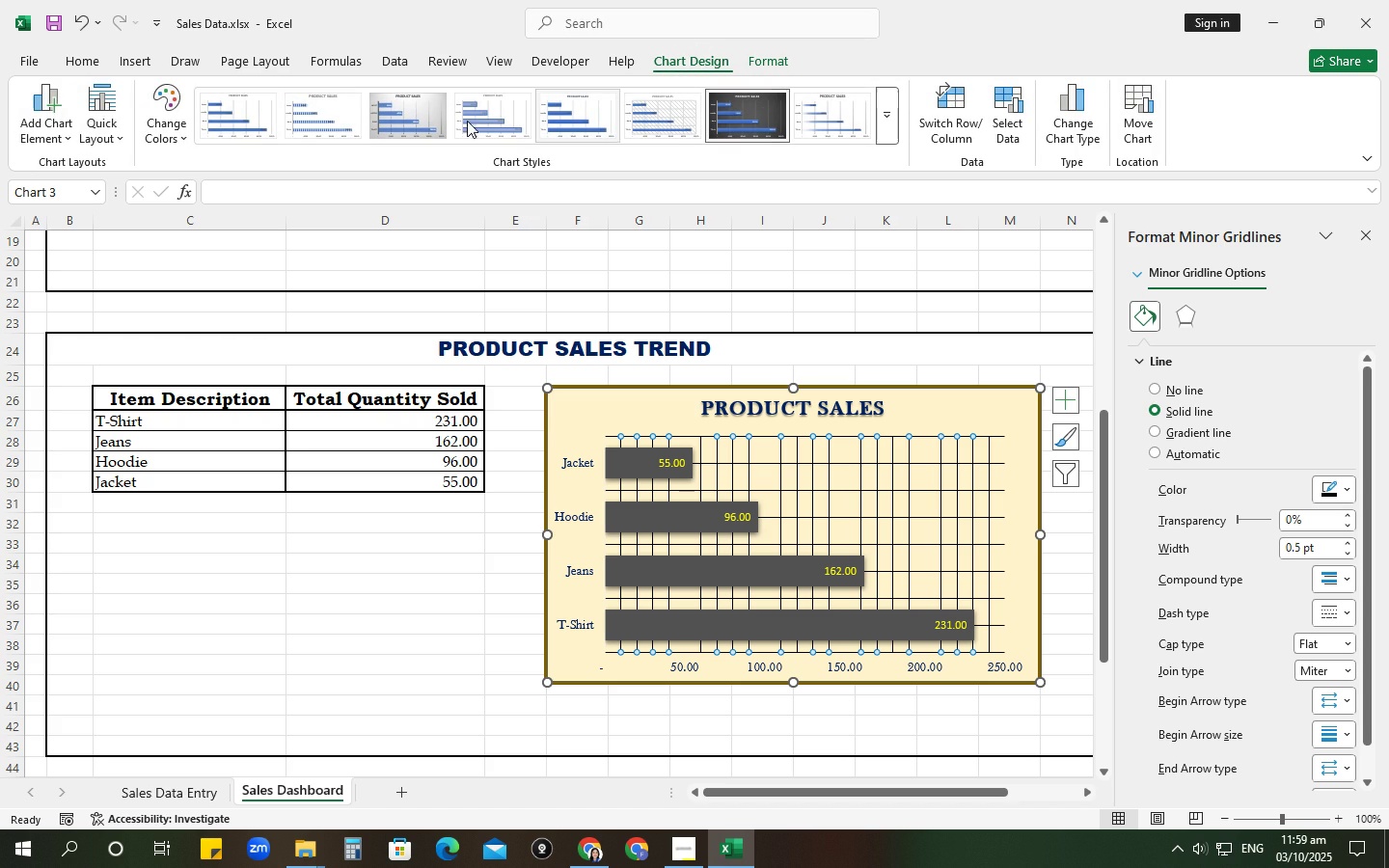 
left_click([91, 129])
 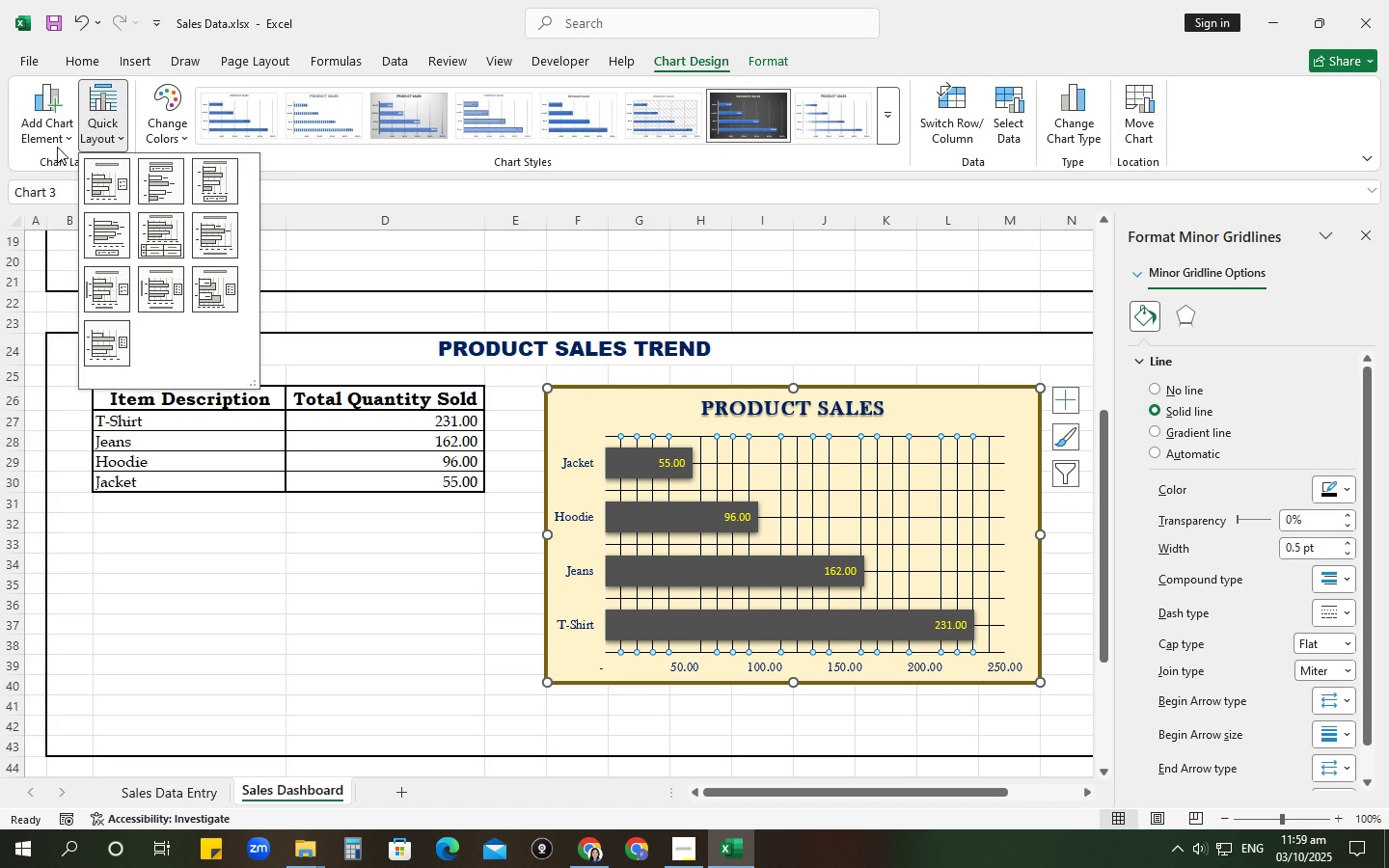 
left_click([51, 145])
 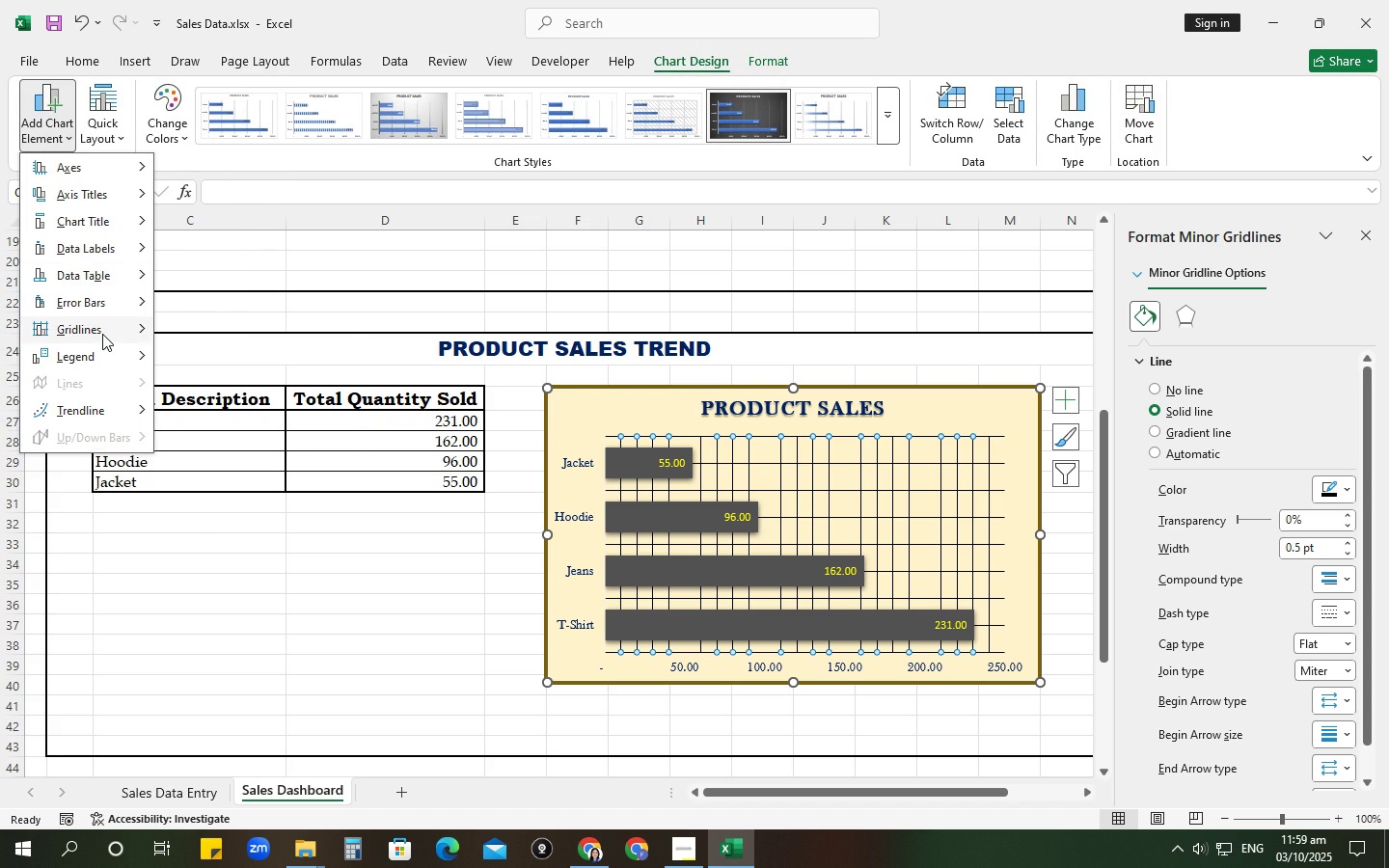 
left_click([102, 334])
 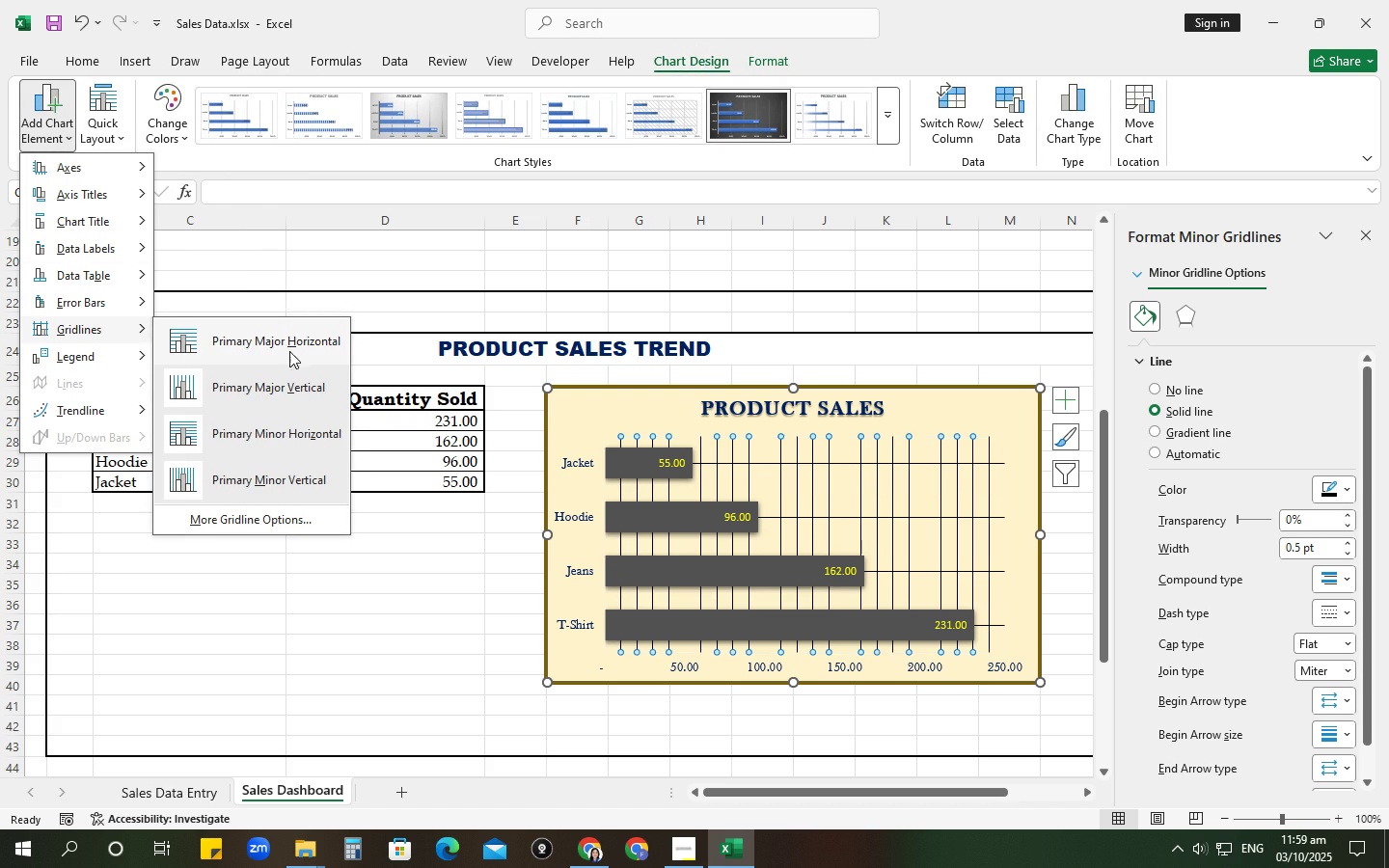 
left_click([279, 344])
 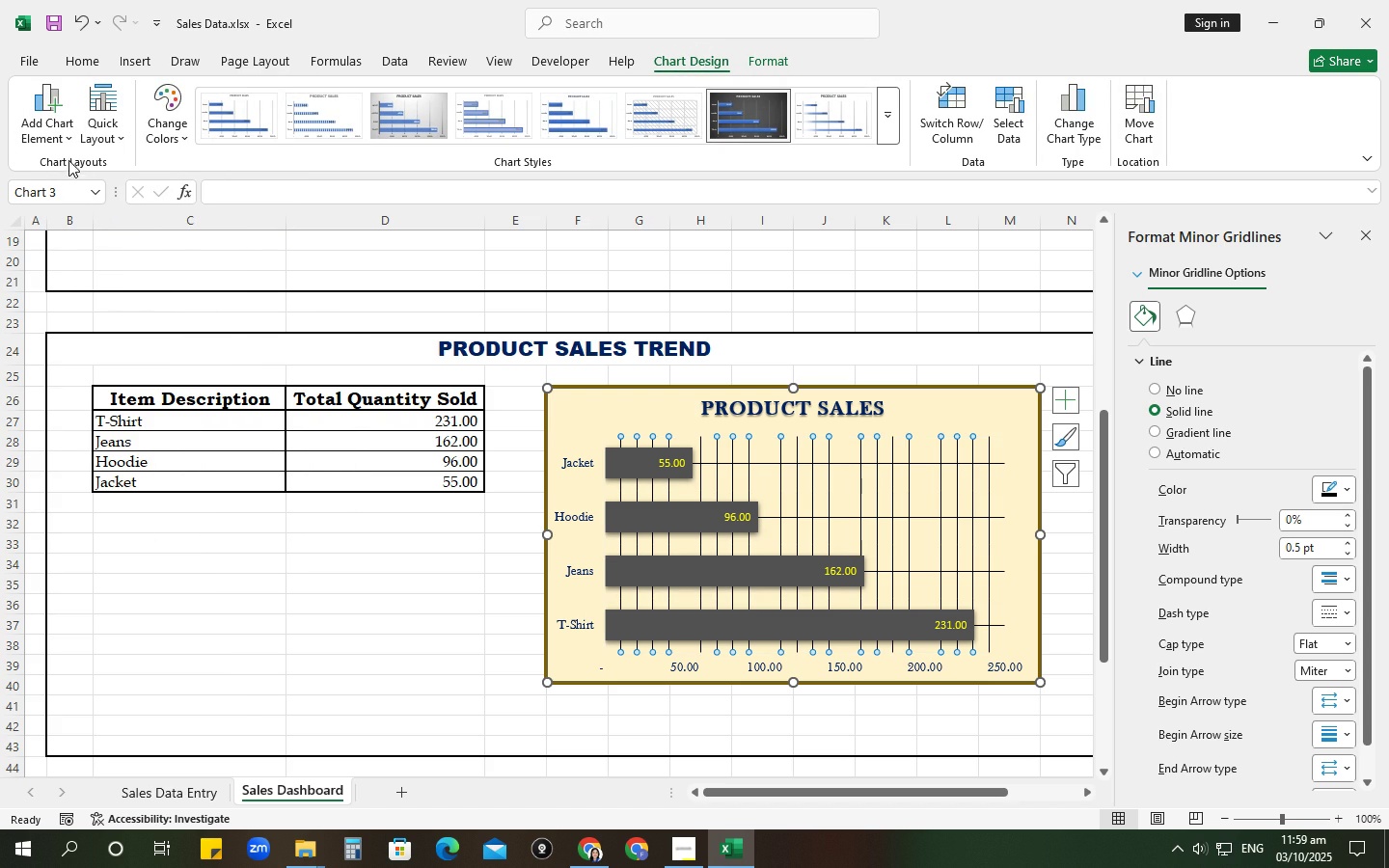 
left_click([88, 140])
 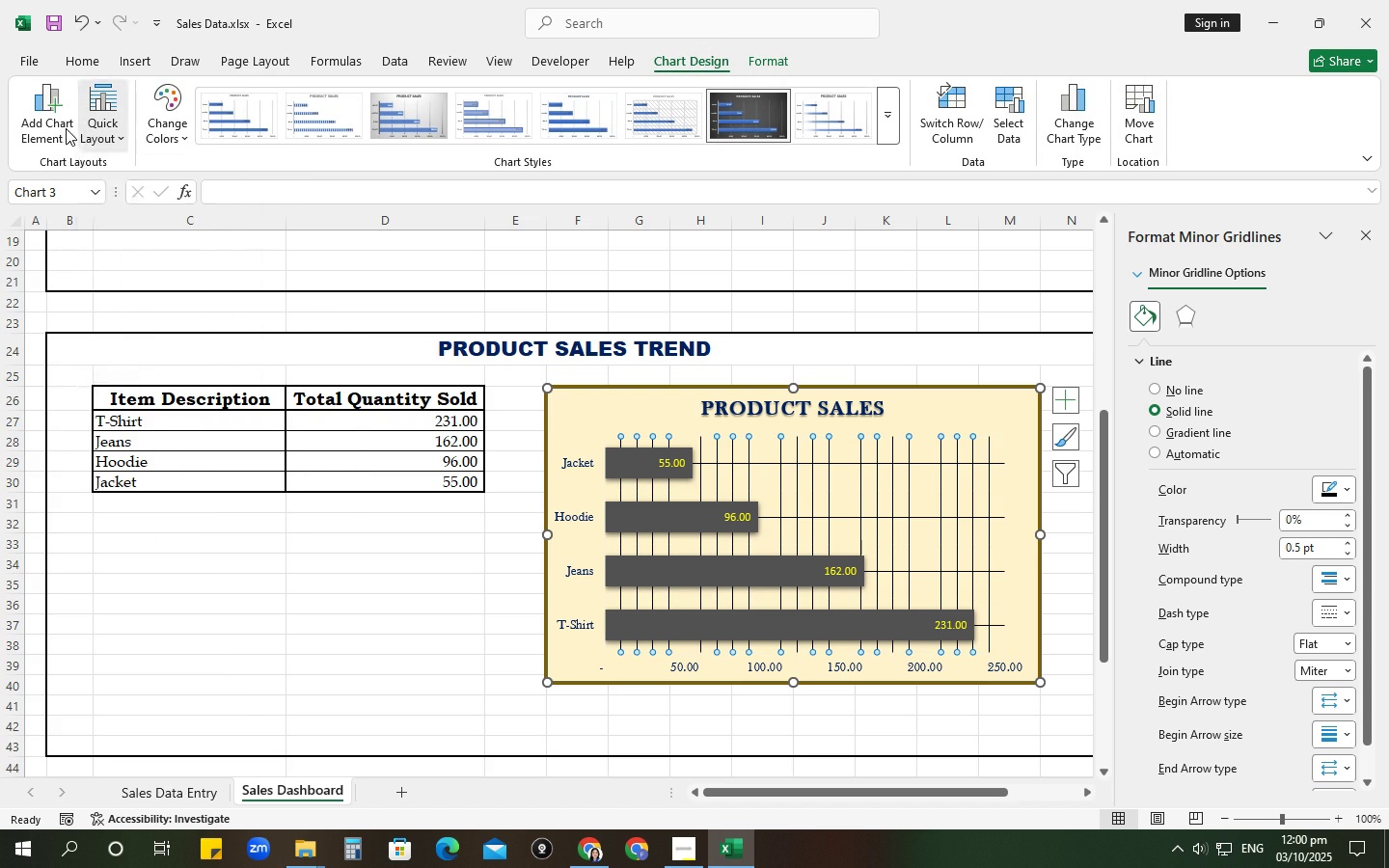 
left_click([66, 128])
 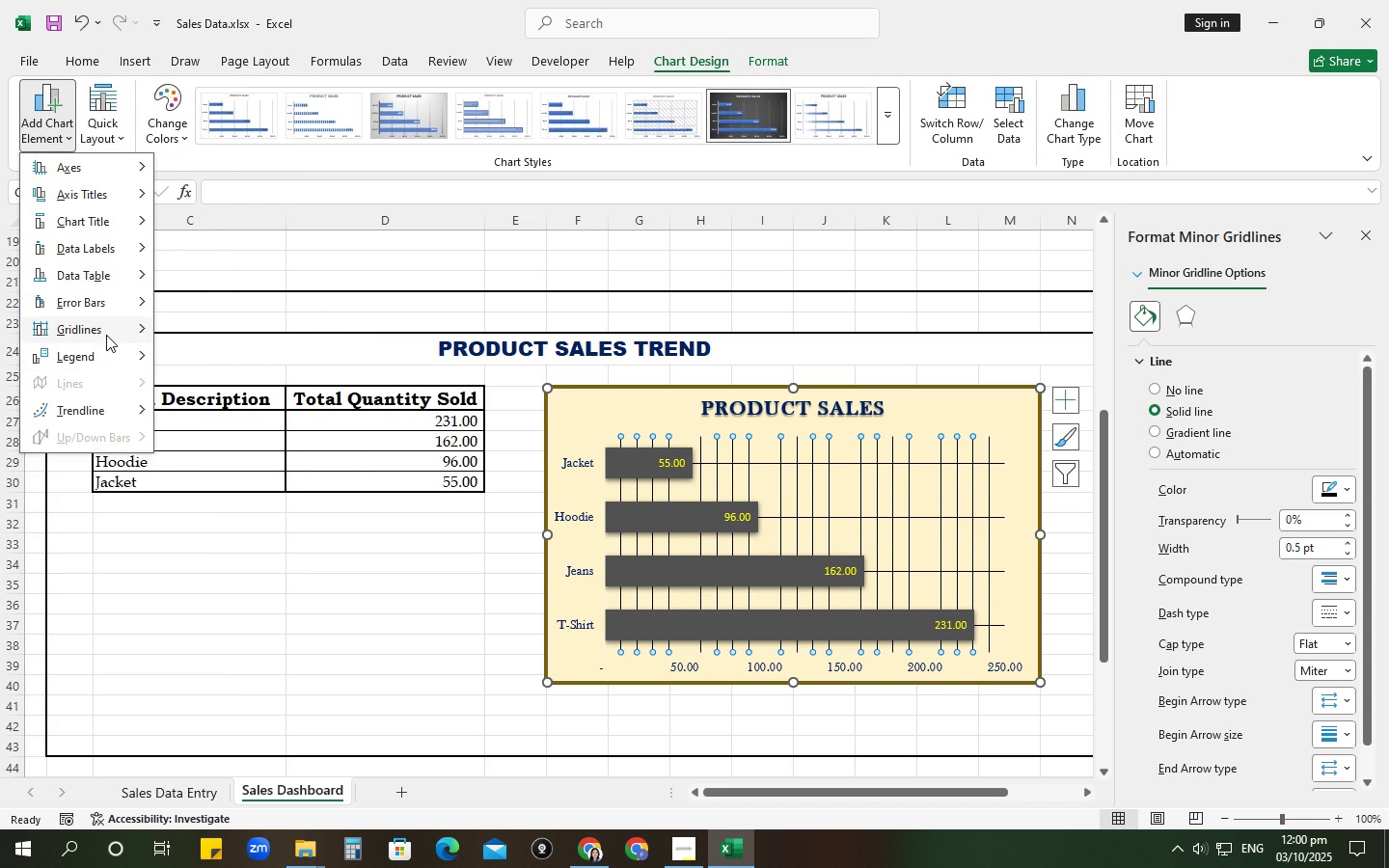 
left_click([106, 335])
 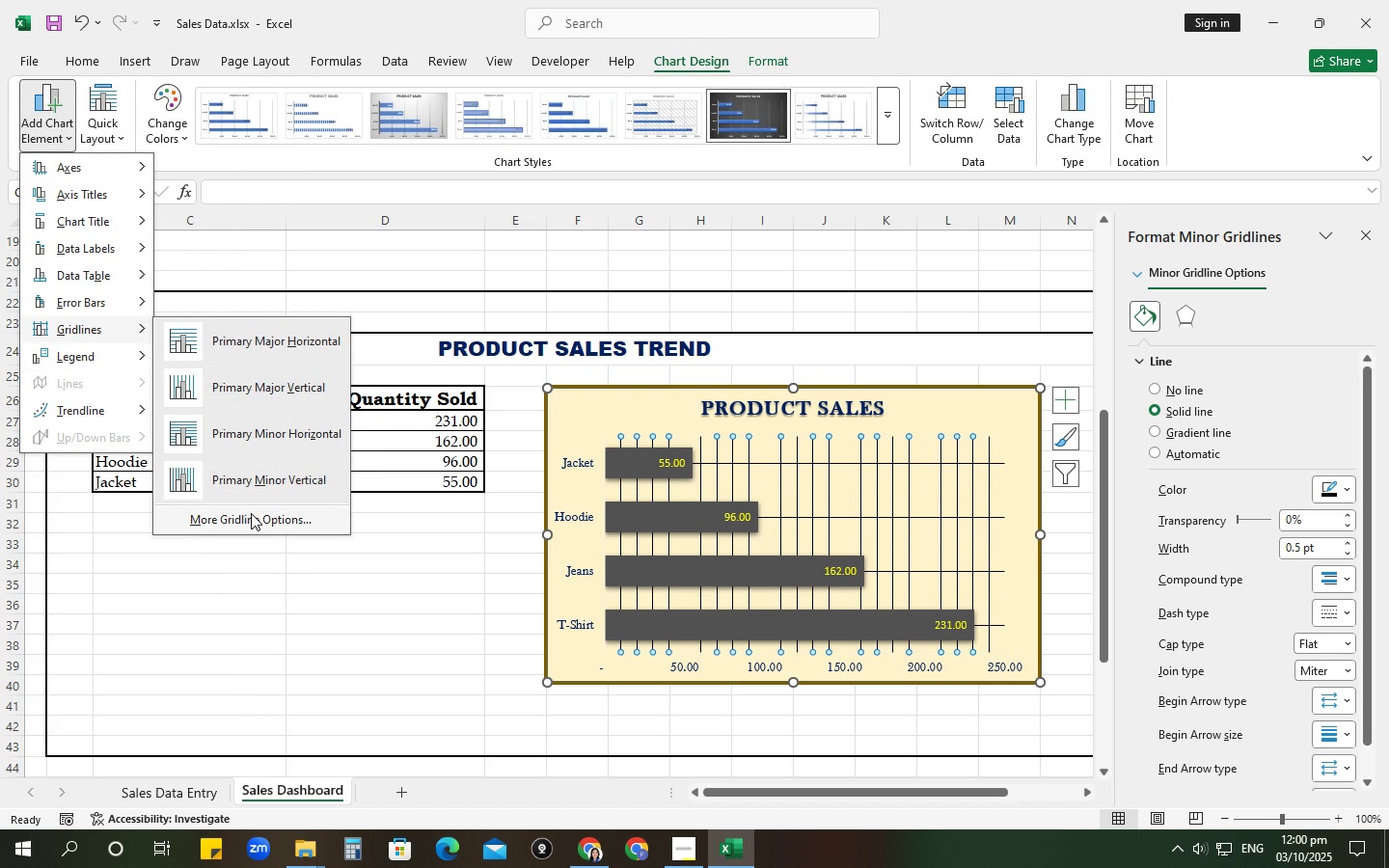 
left_click([251, 513])
 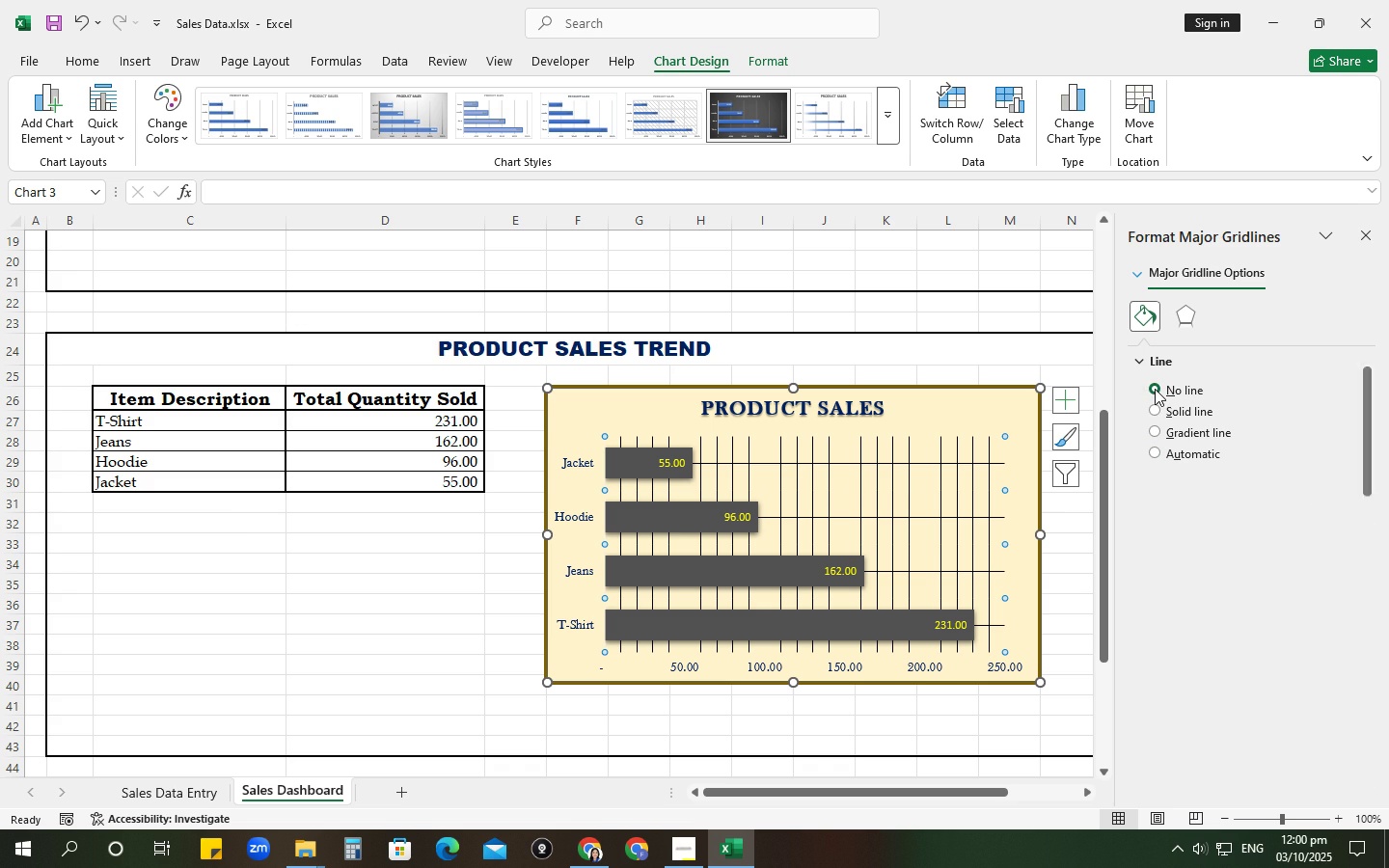 
wait(5.66)
 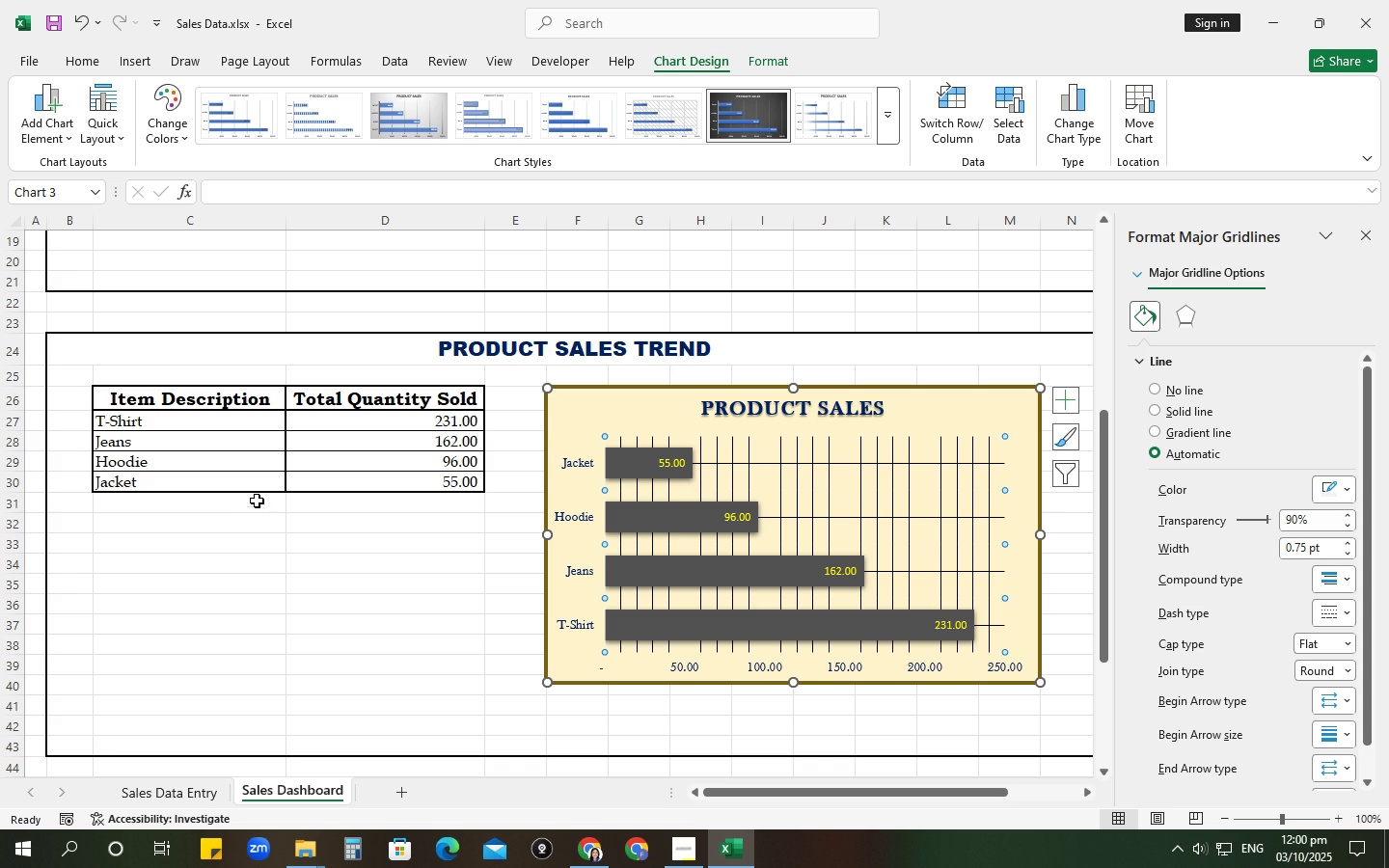 
left_click([1157, 405])
 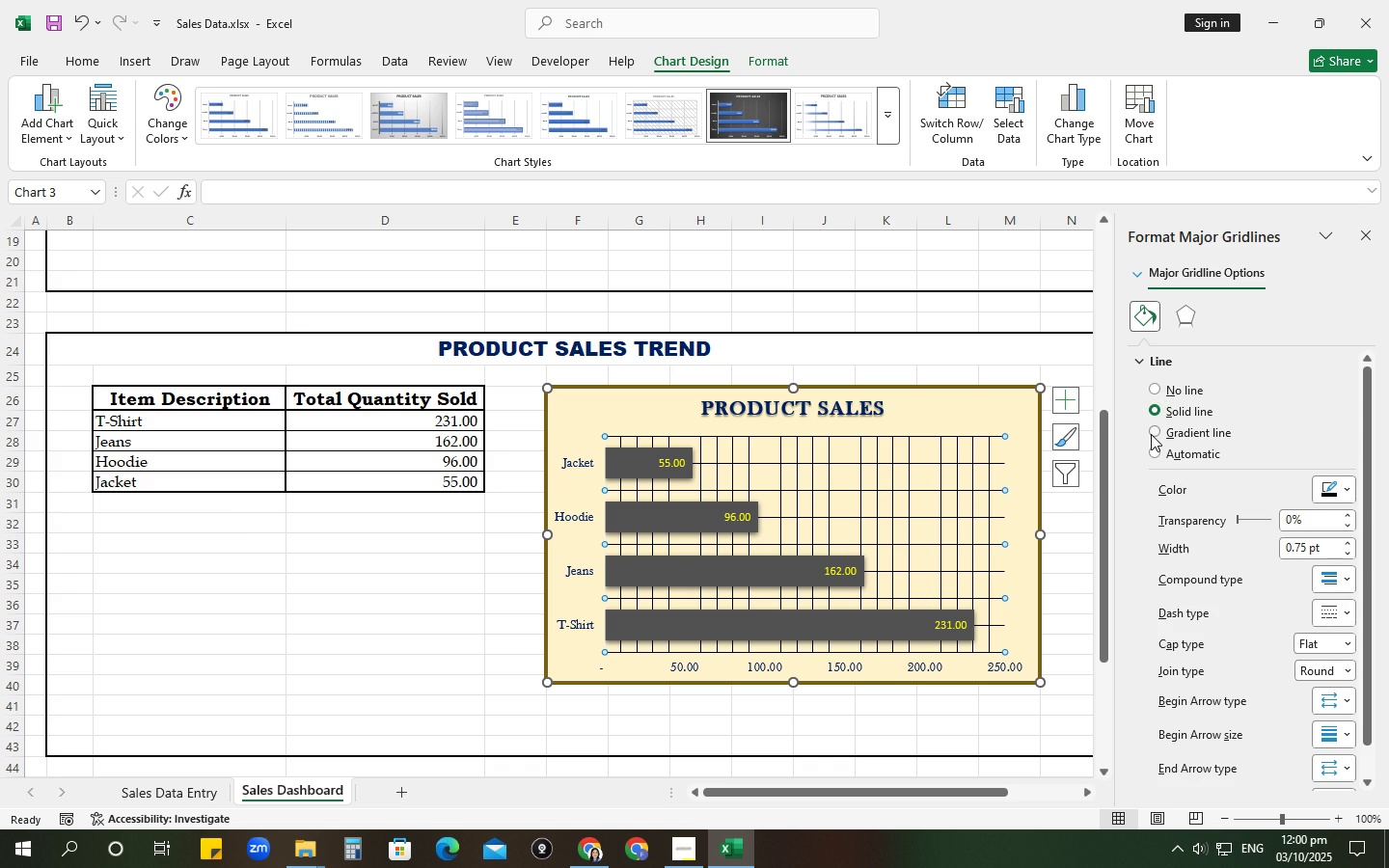 
left_click([1151, 434])
 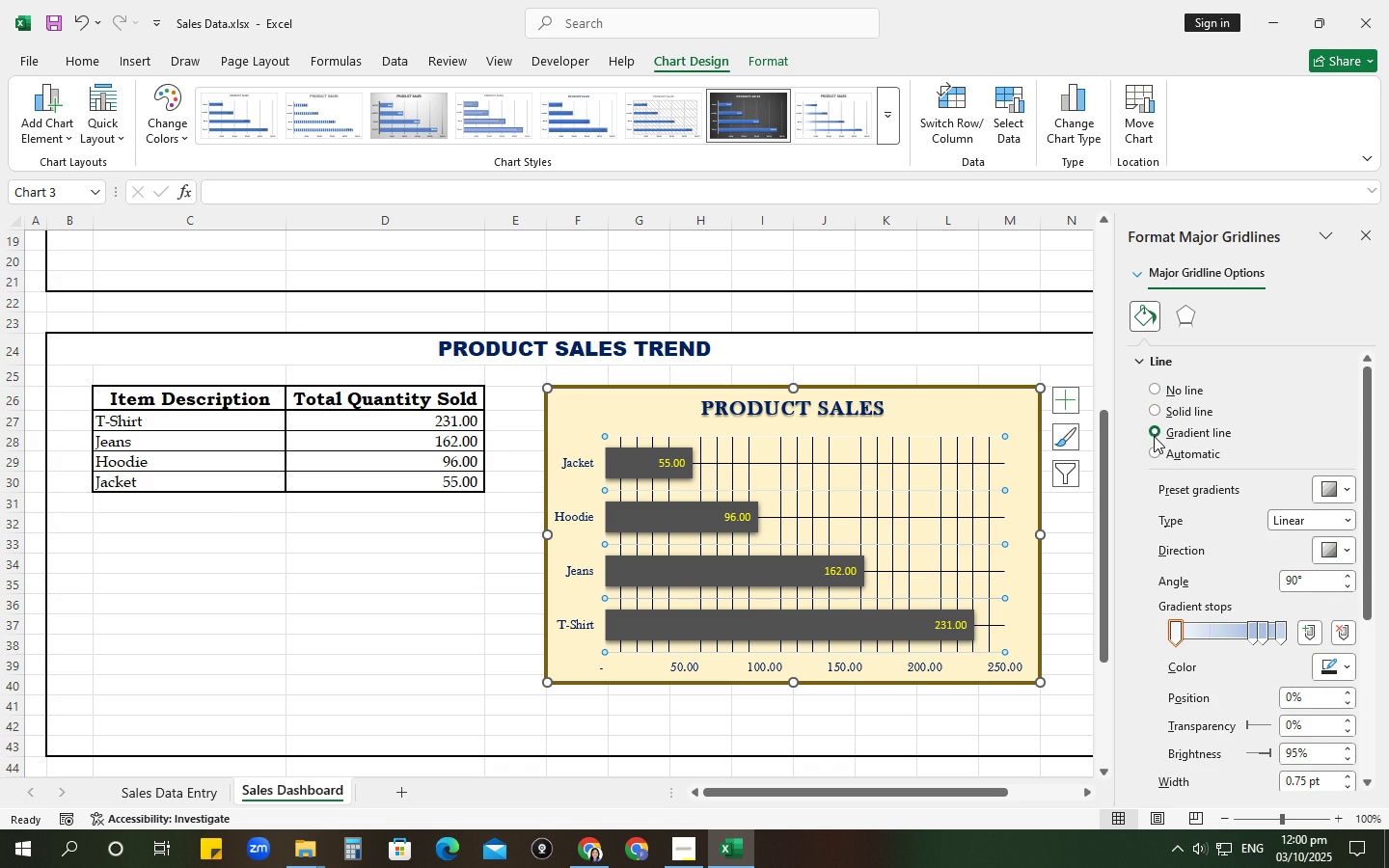 
left_click([1158, 454])
 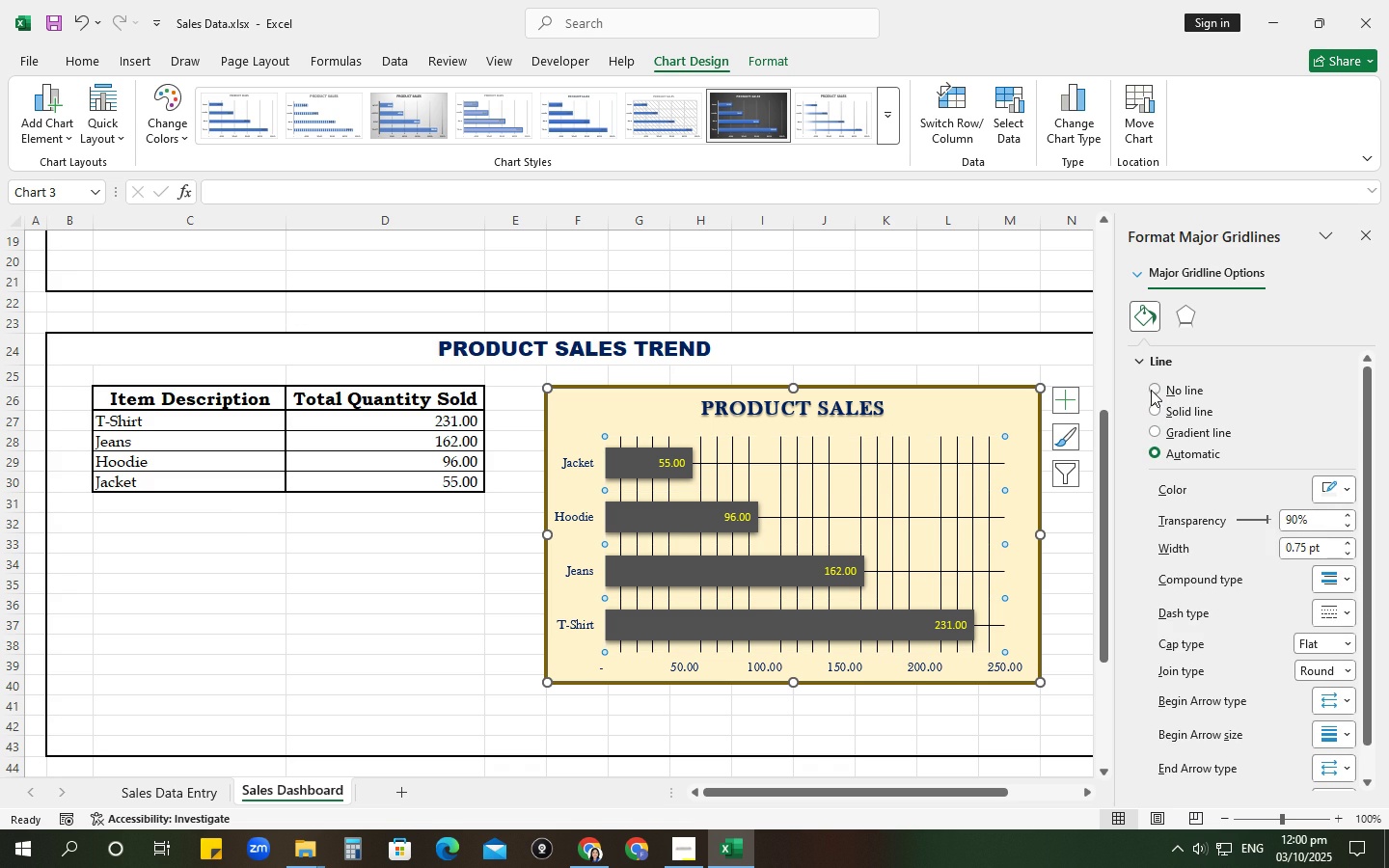 
left_click([1152, 387])
 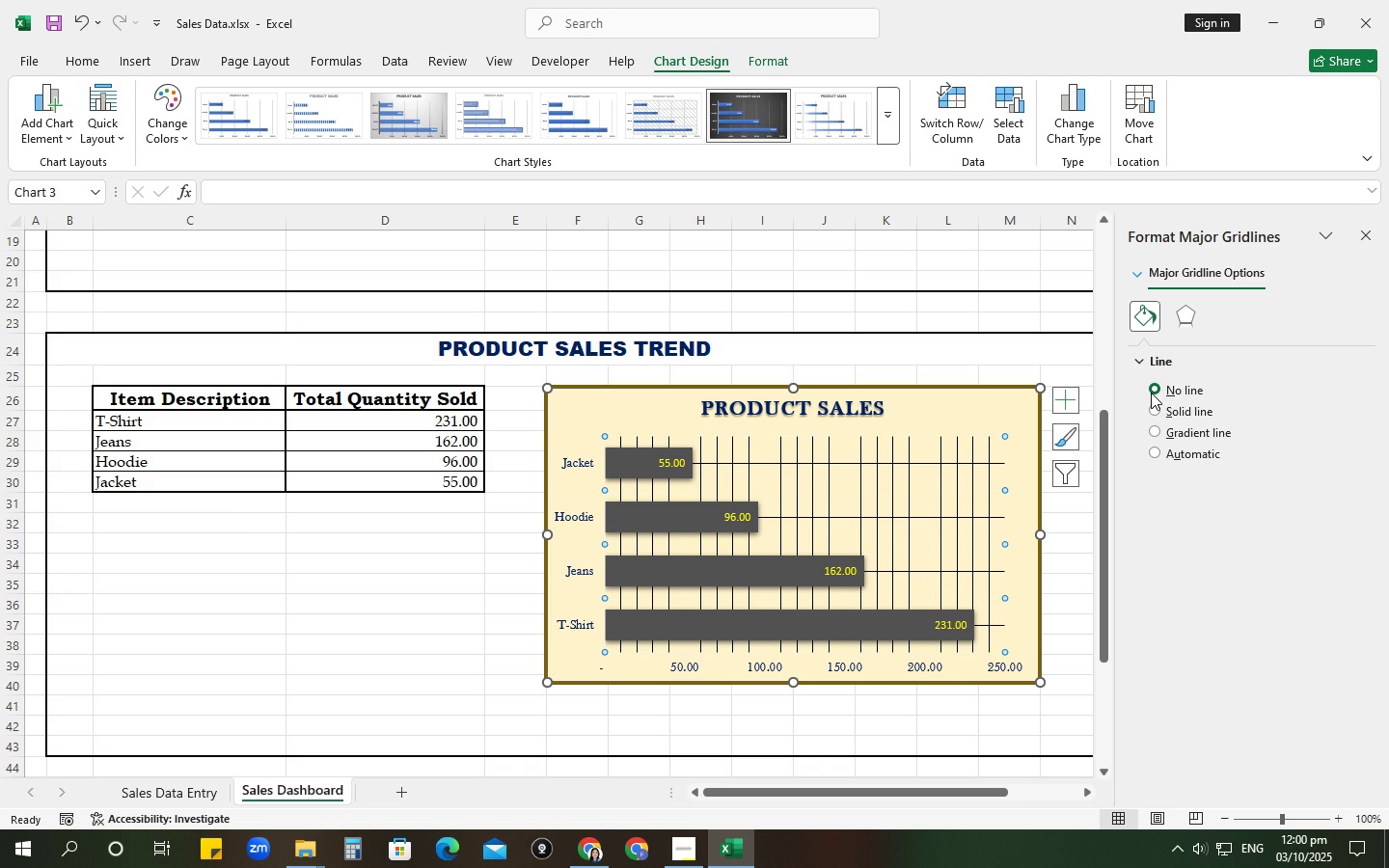 
left_click([1157, 416])
 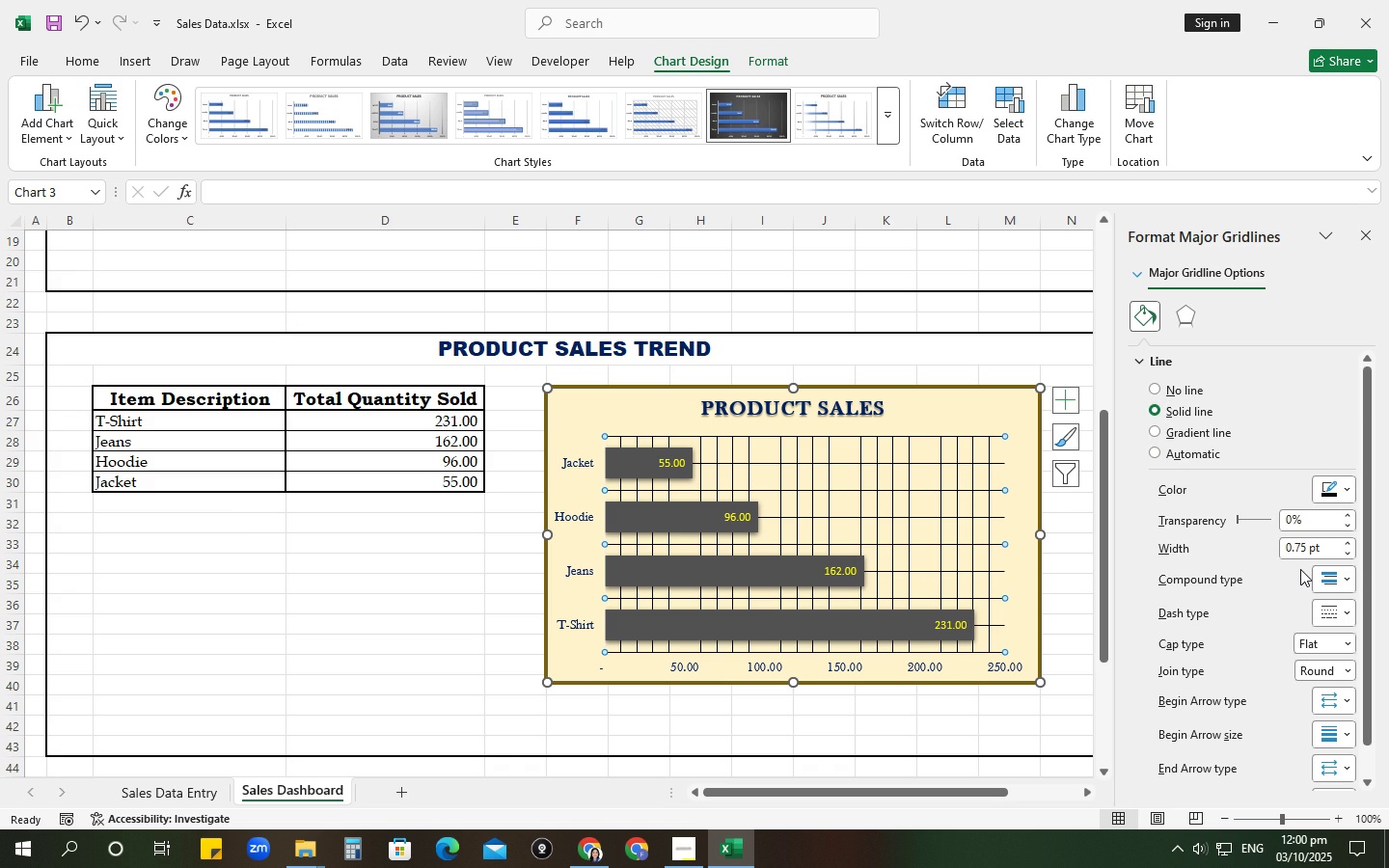 
mouse_move([1281, 584])
 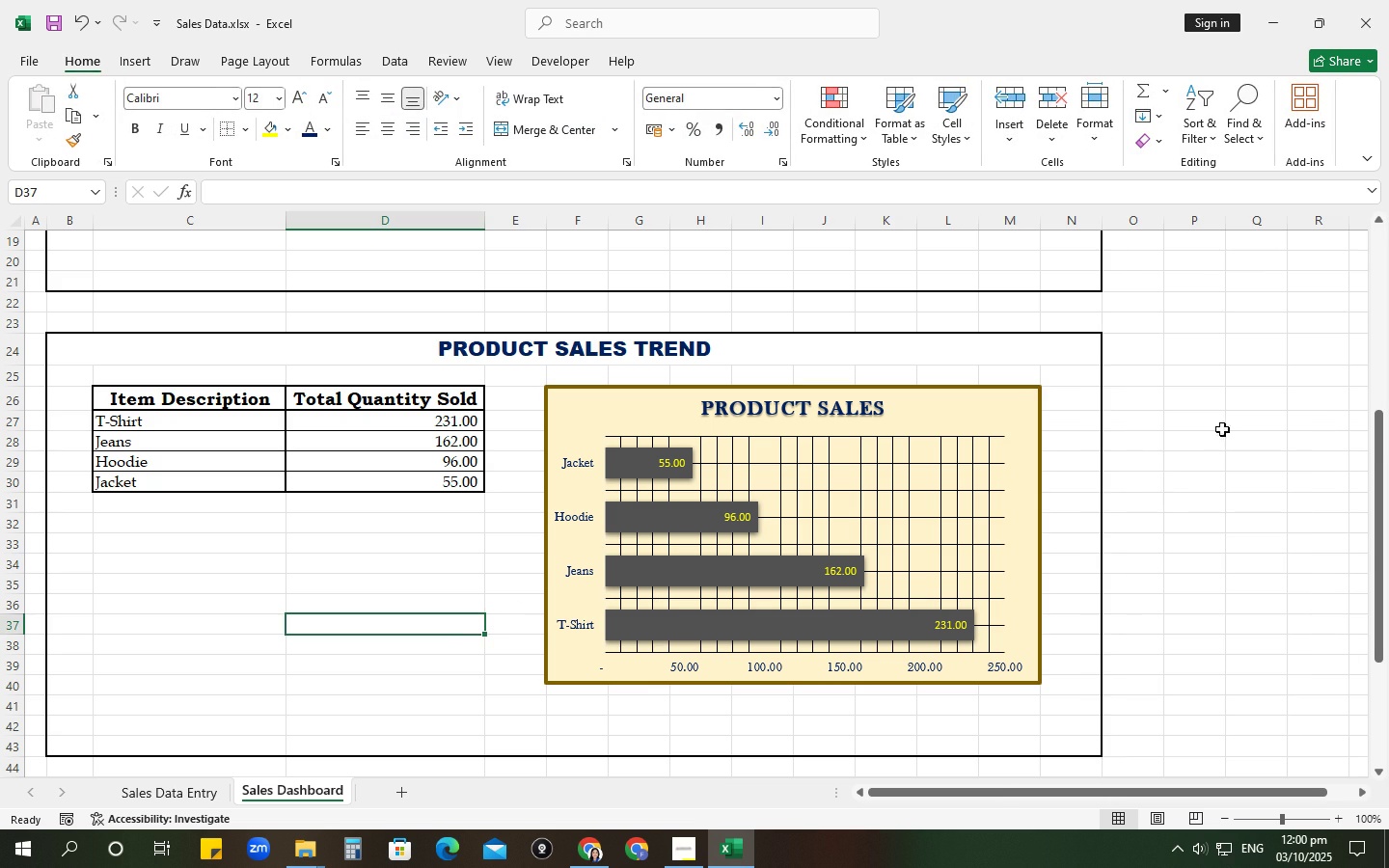 
key(Control+ControlLeft)
 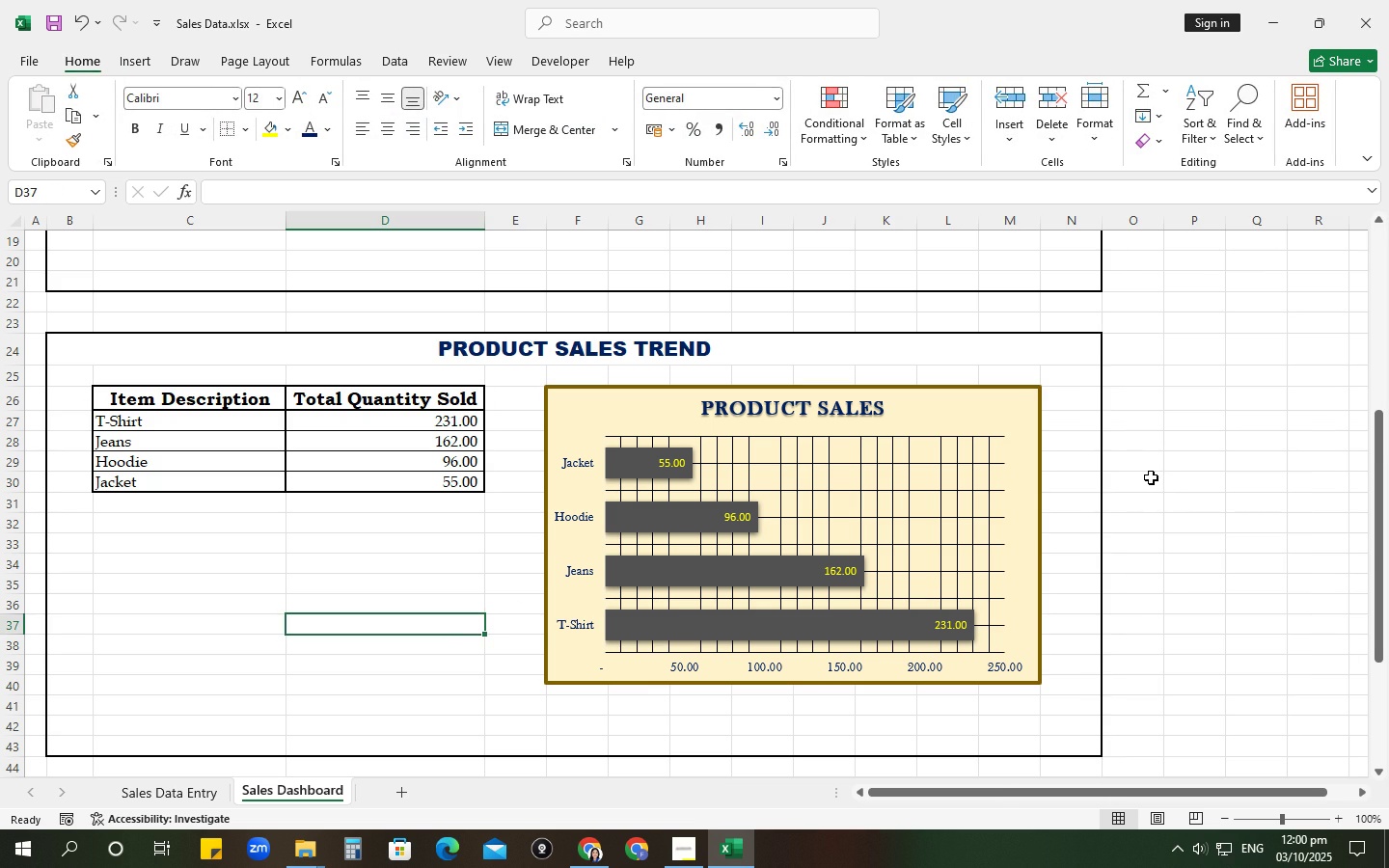 
key(Control+Z)
 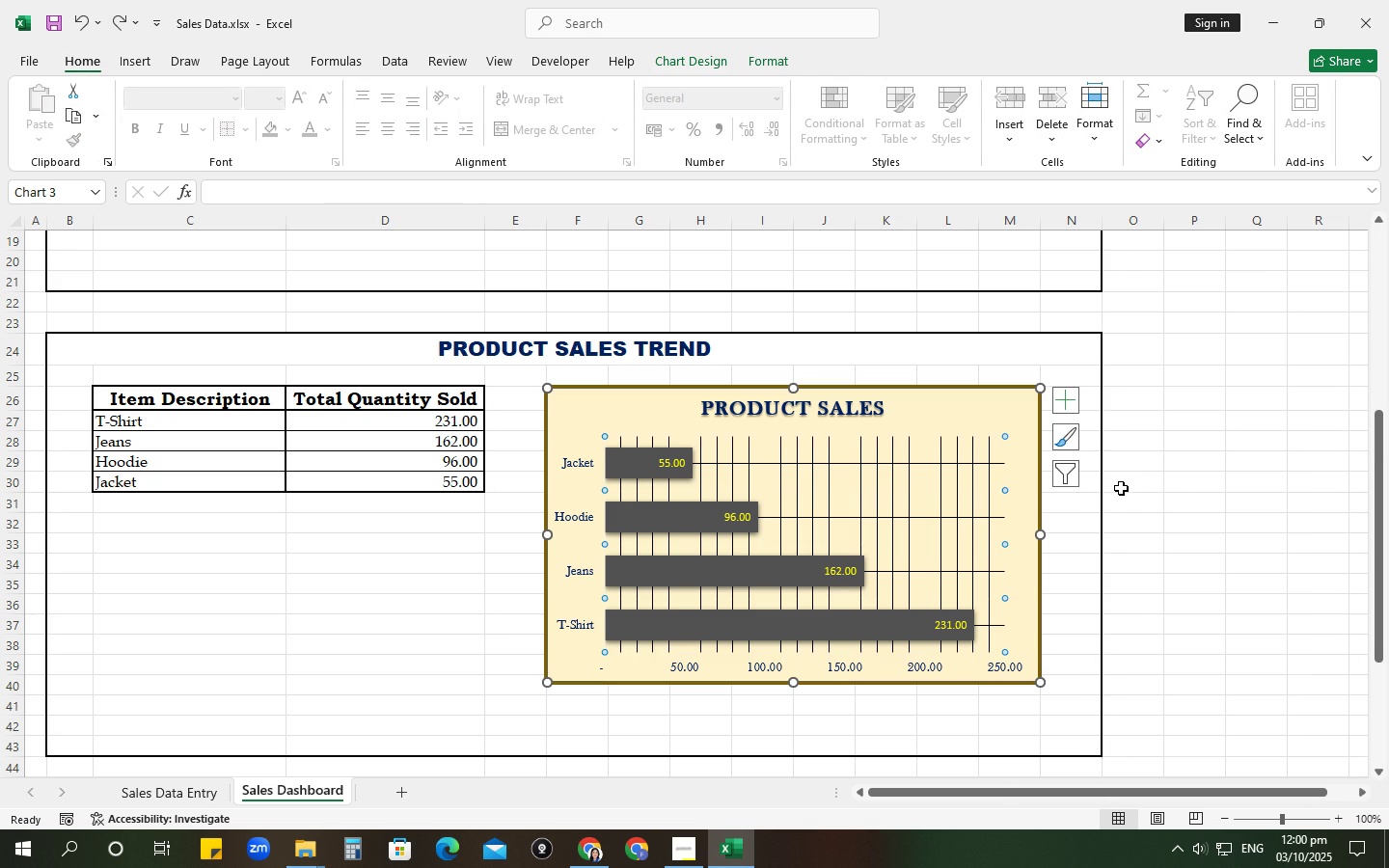 
key(Control+ControlLeft)
 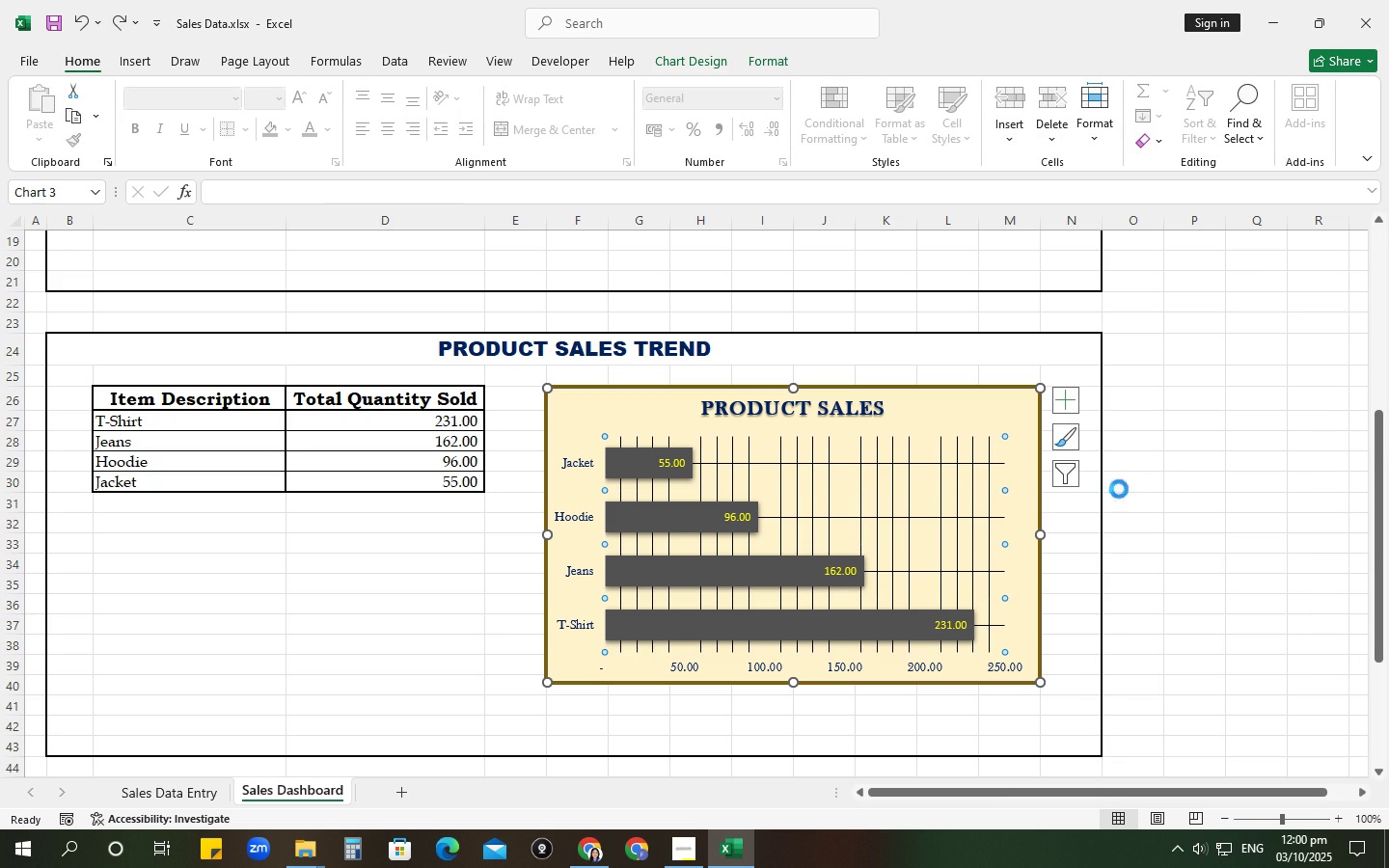 
key(Control+Z)
 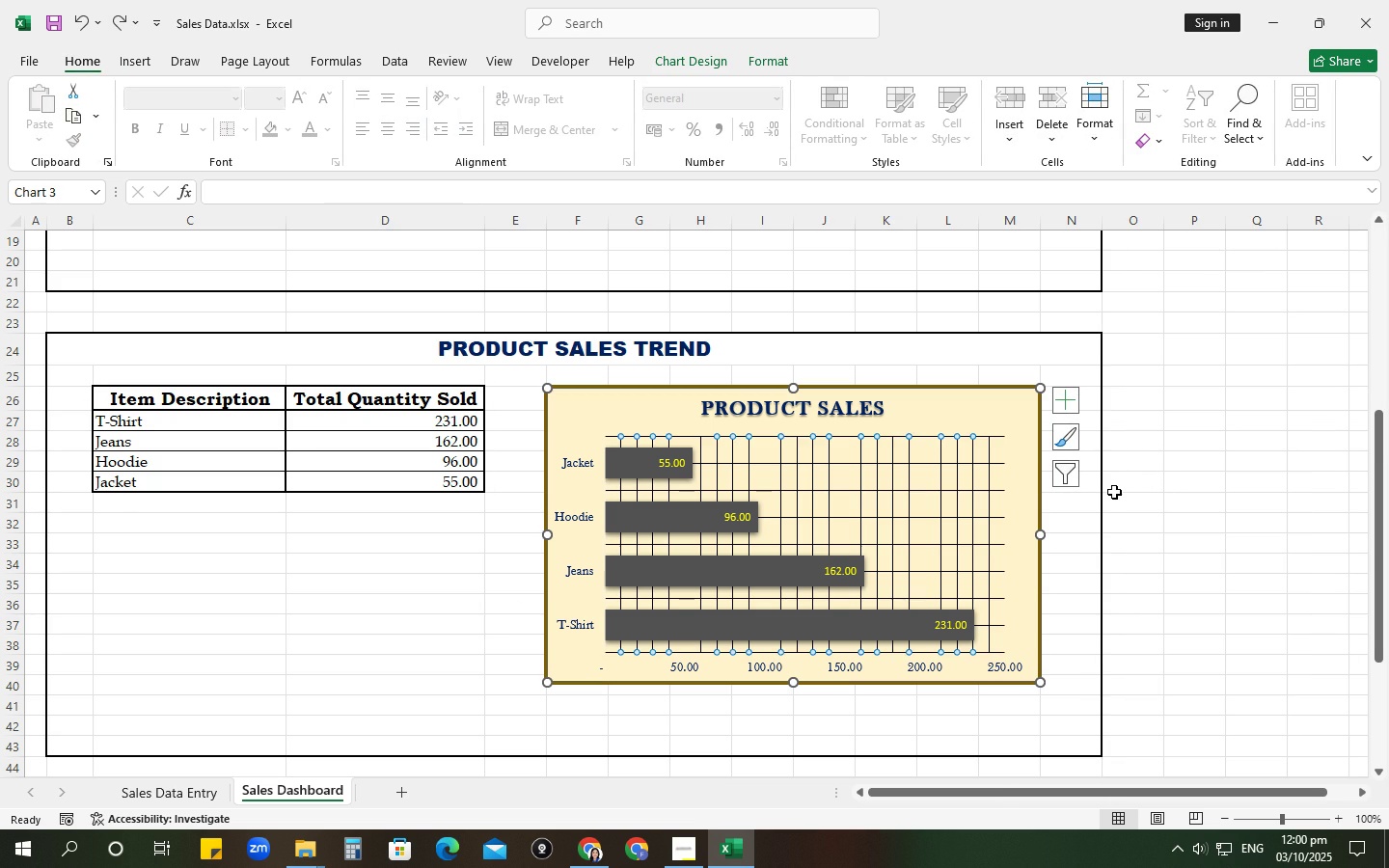 
key(Control+ControlLeft)
 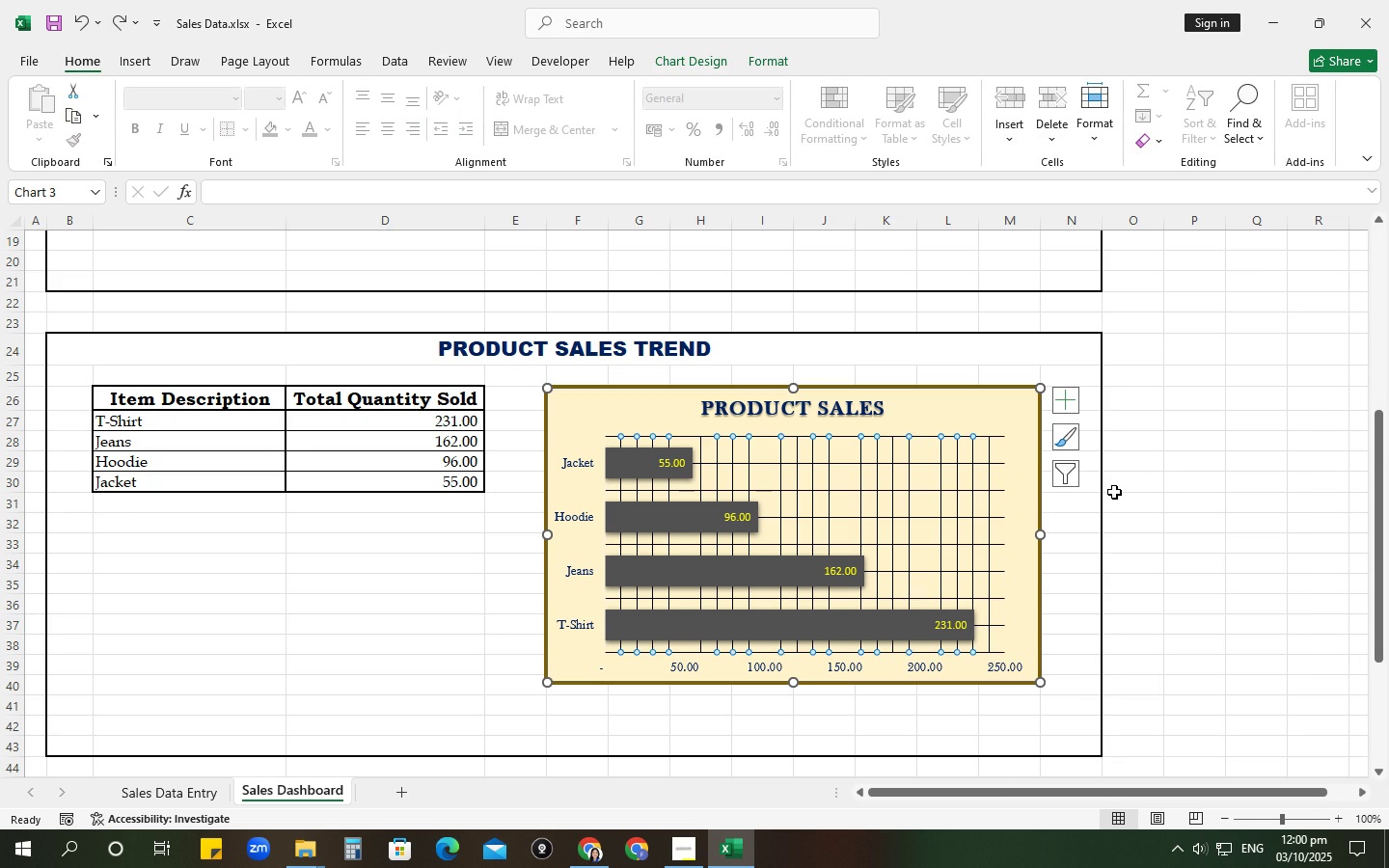 
key(Control+Z)
 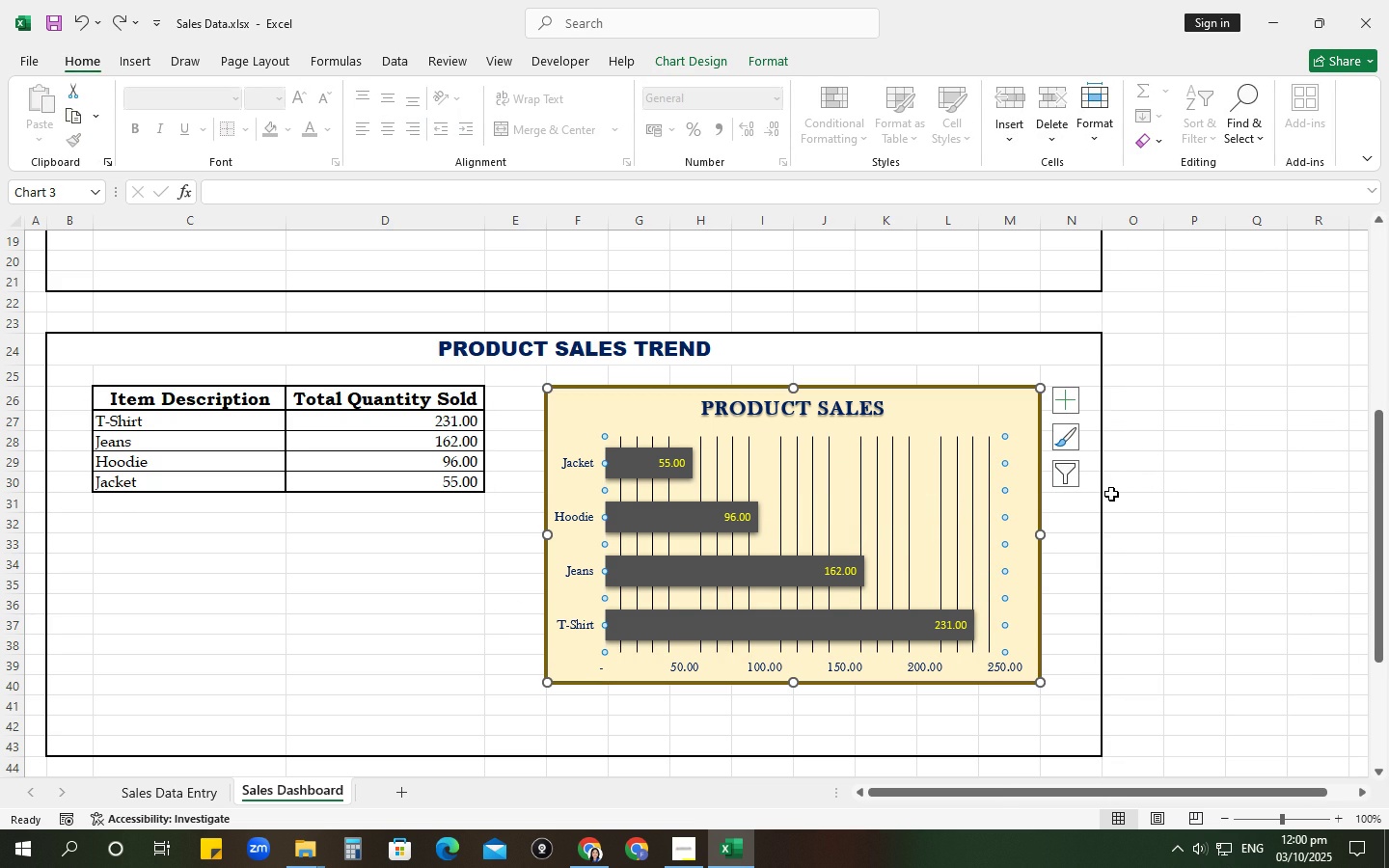 
key(Control+ControlLeft)
 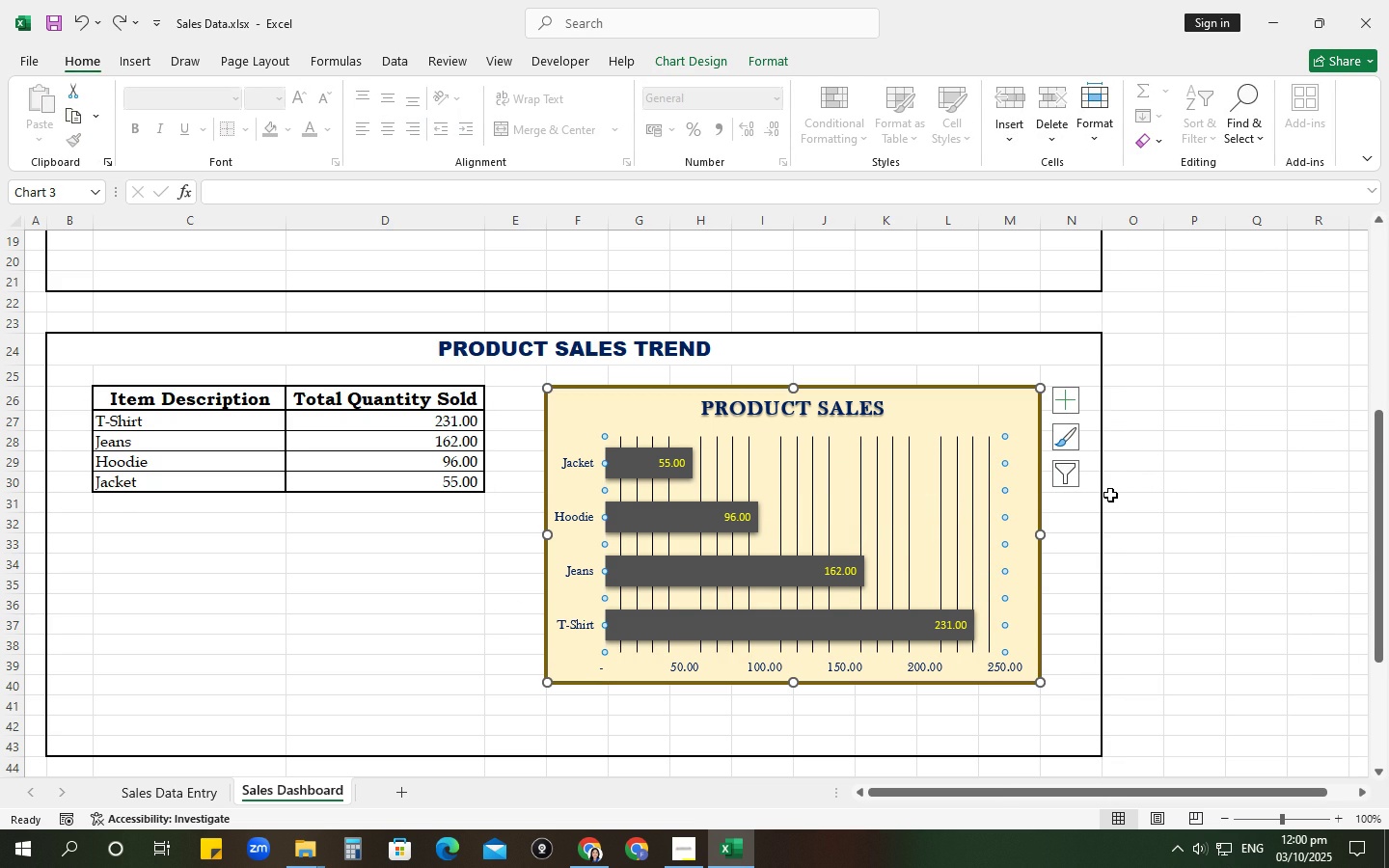 
key(Control+Z)
 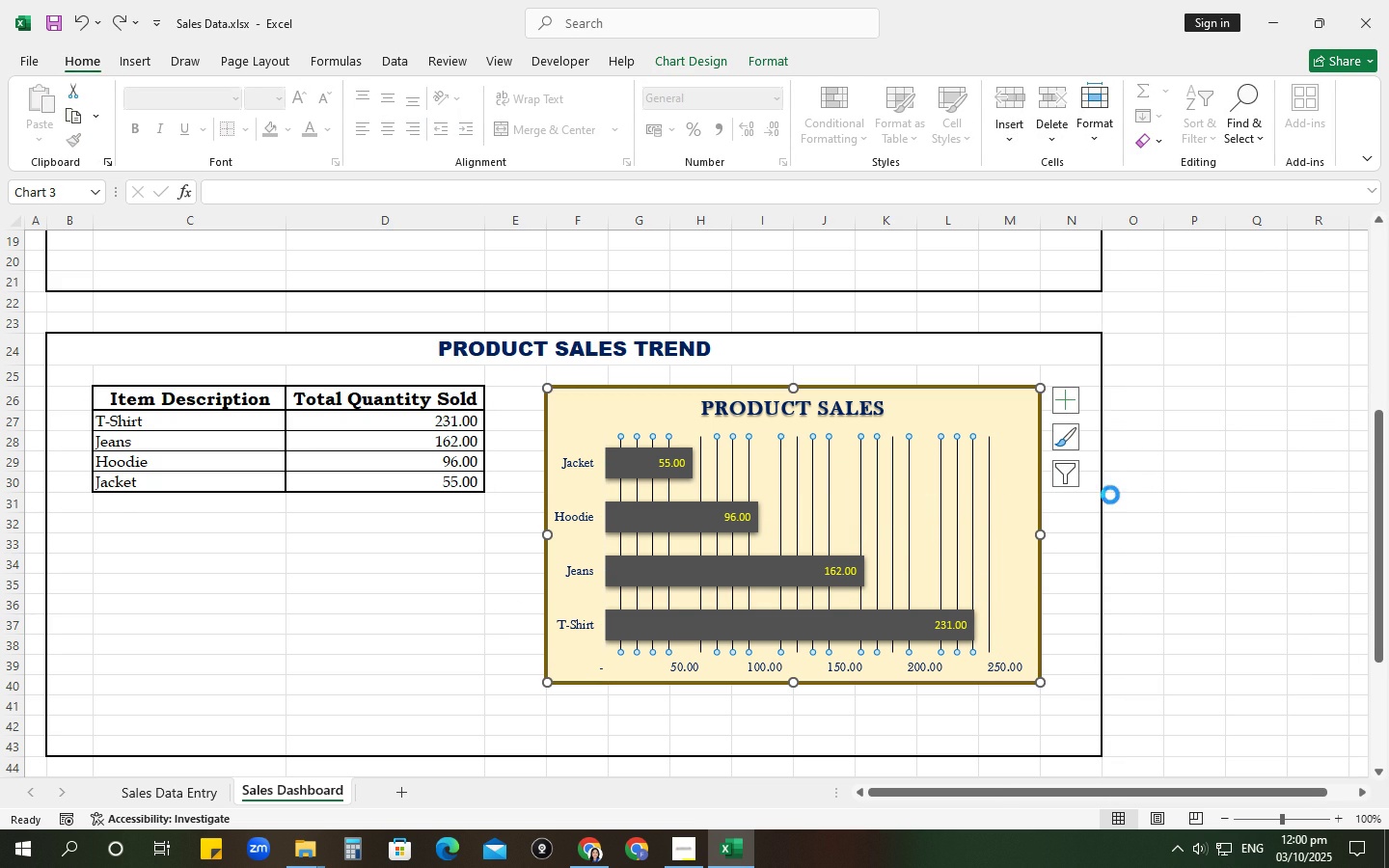 
key(Control+ControlLeft)
 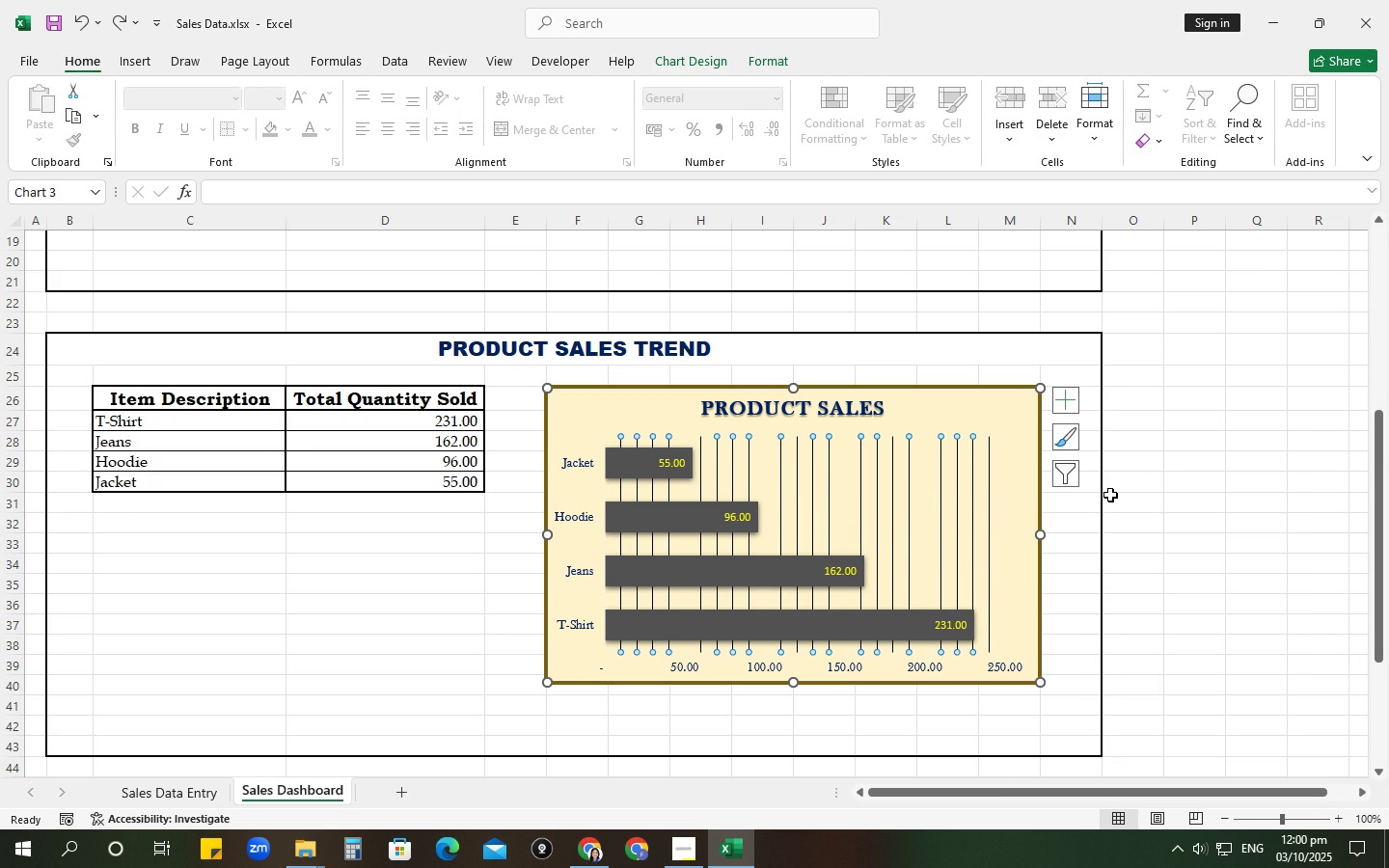 
key(Control+Z)
 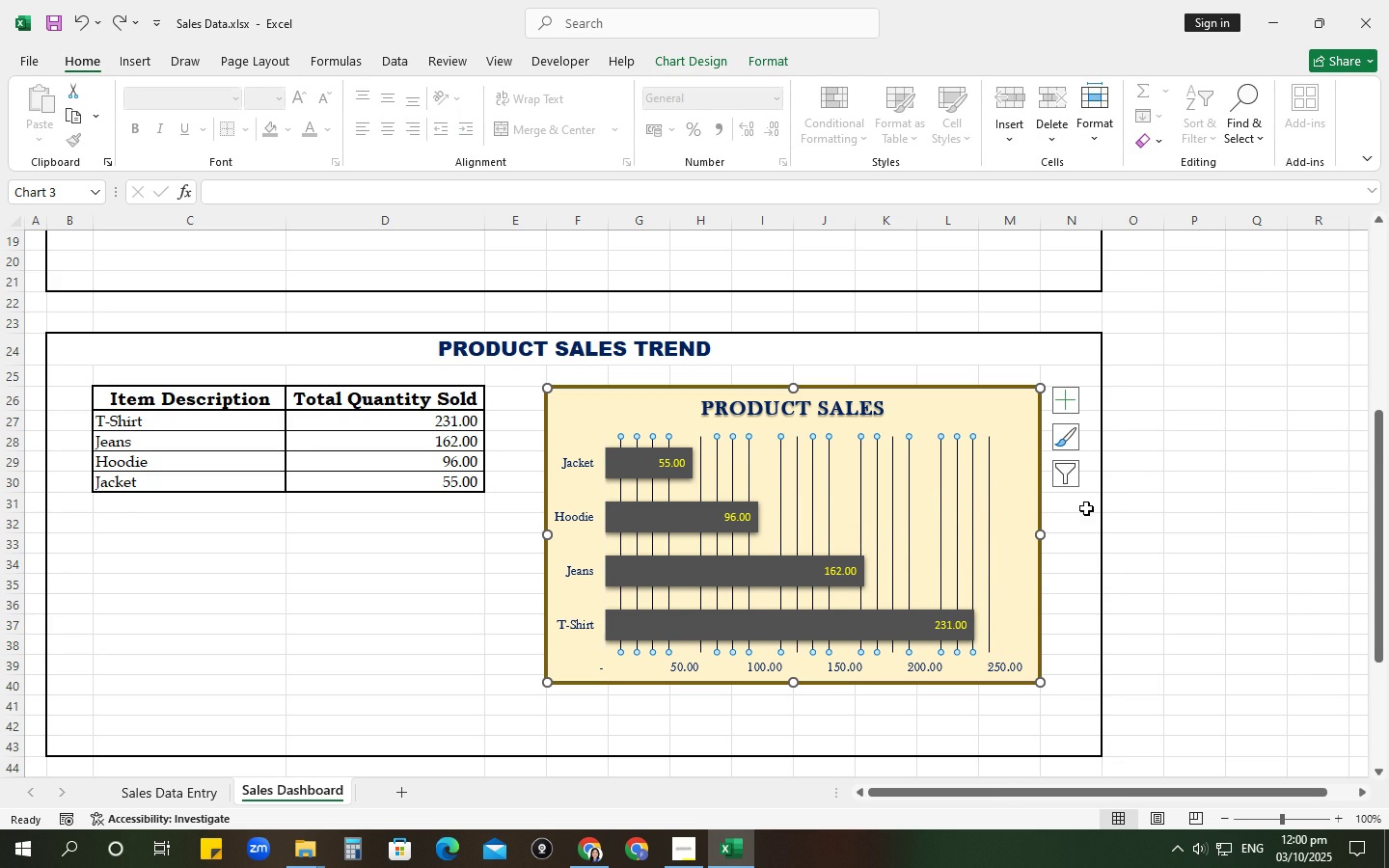 
key(Control+ControlLeft)
 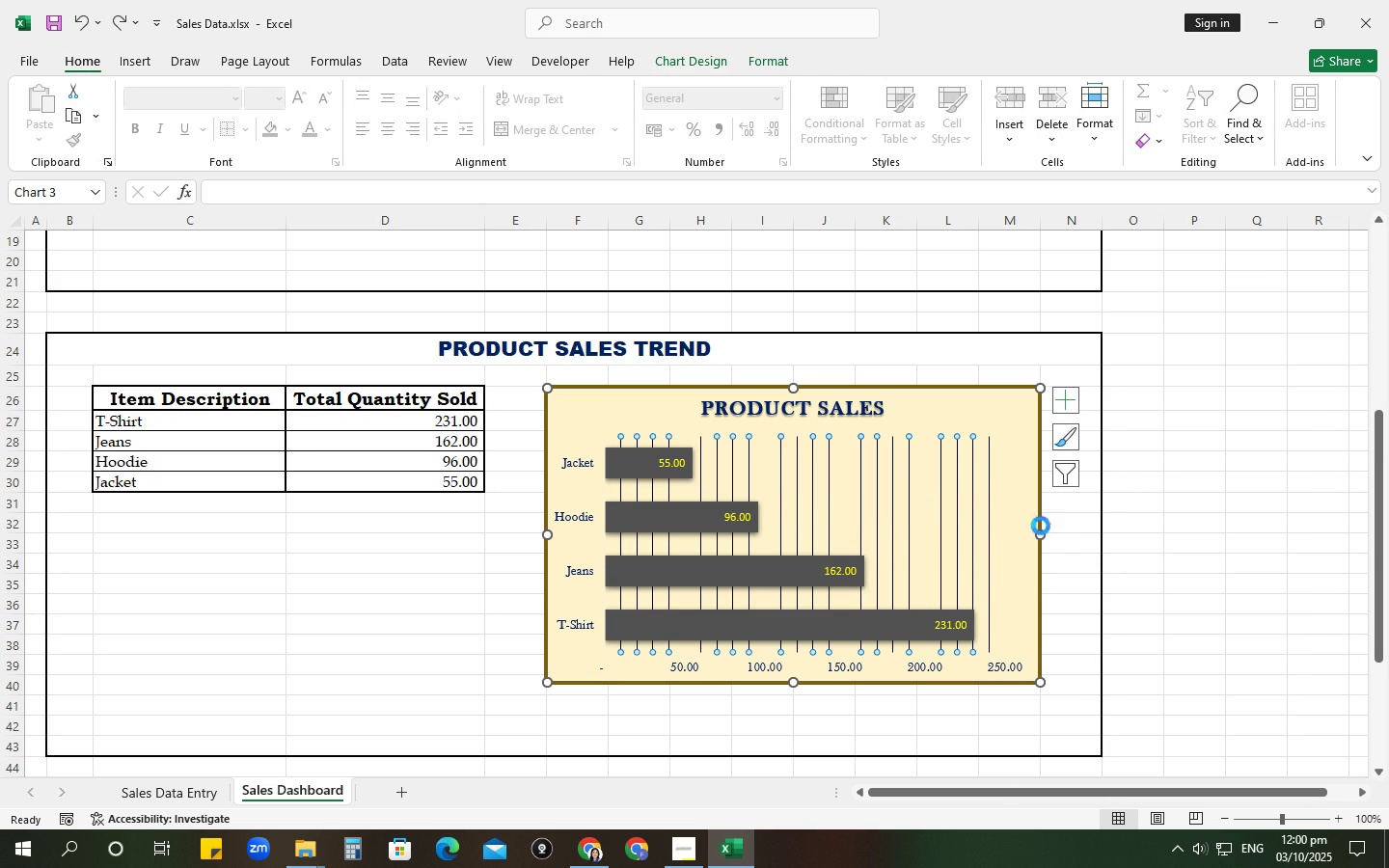 
key(Control+Z)
 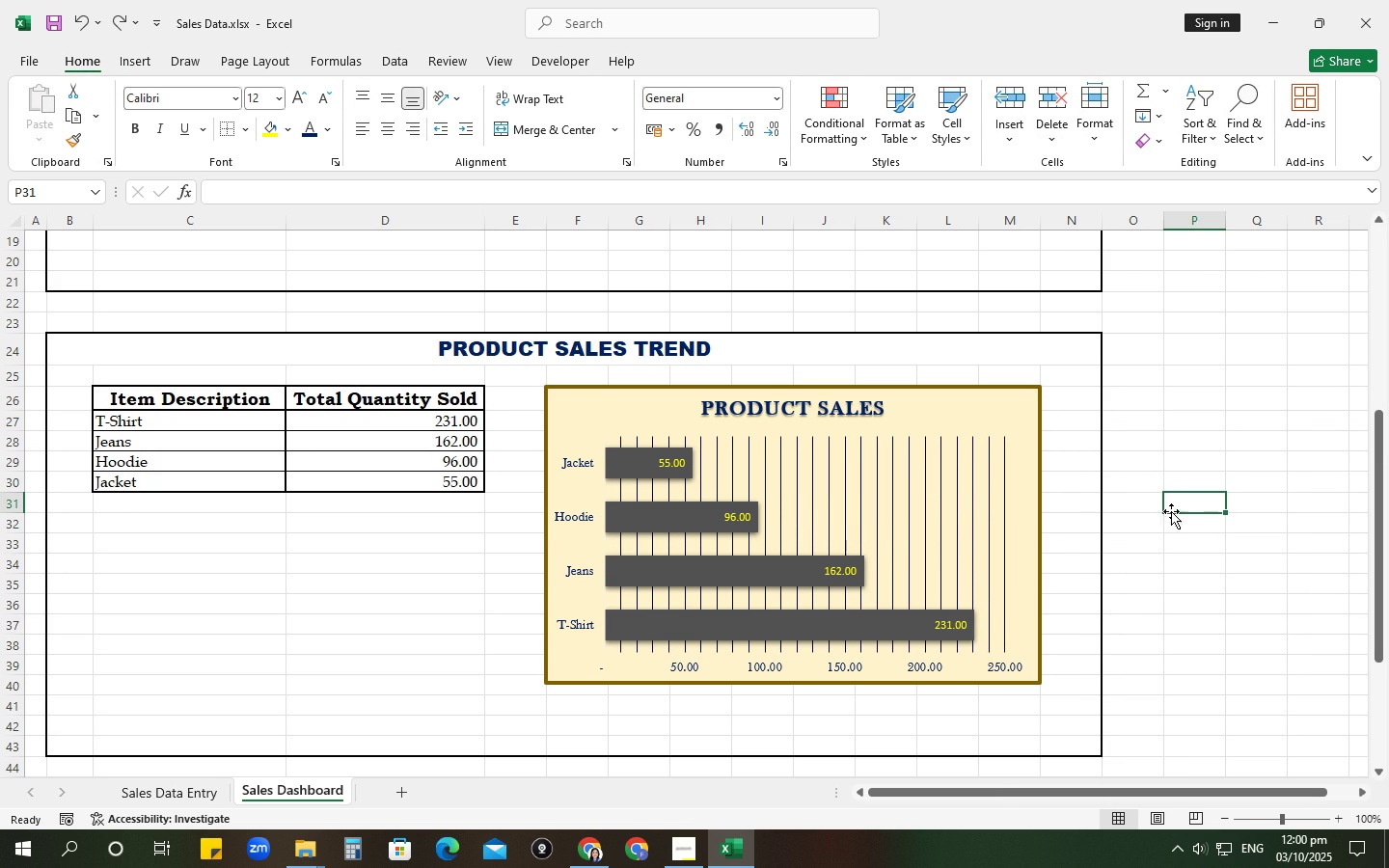 
wait(7.29)
 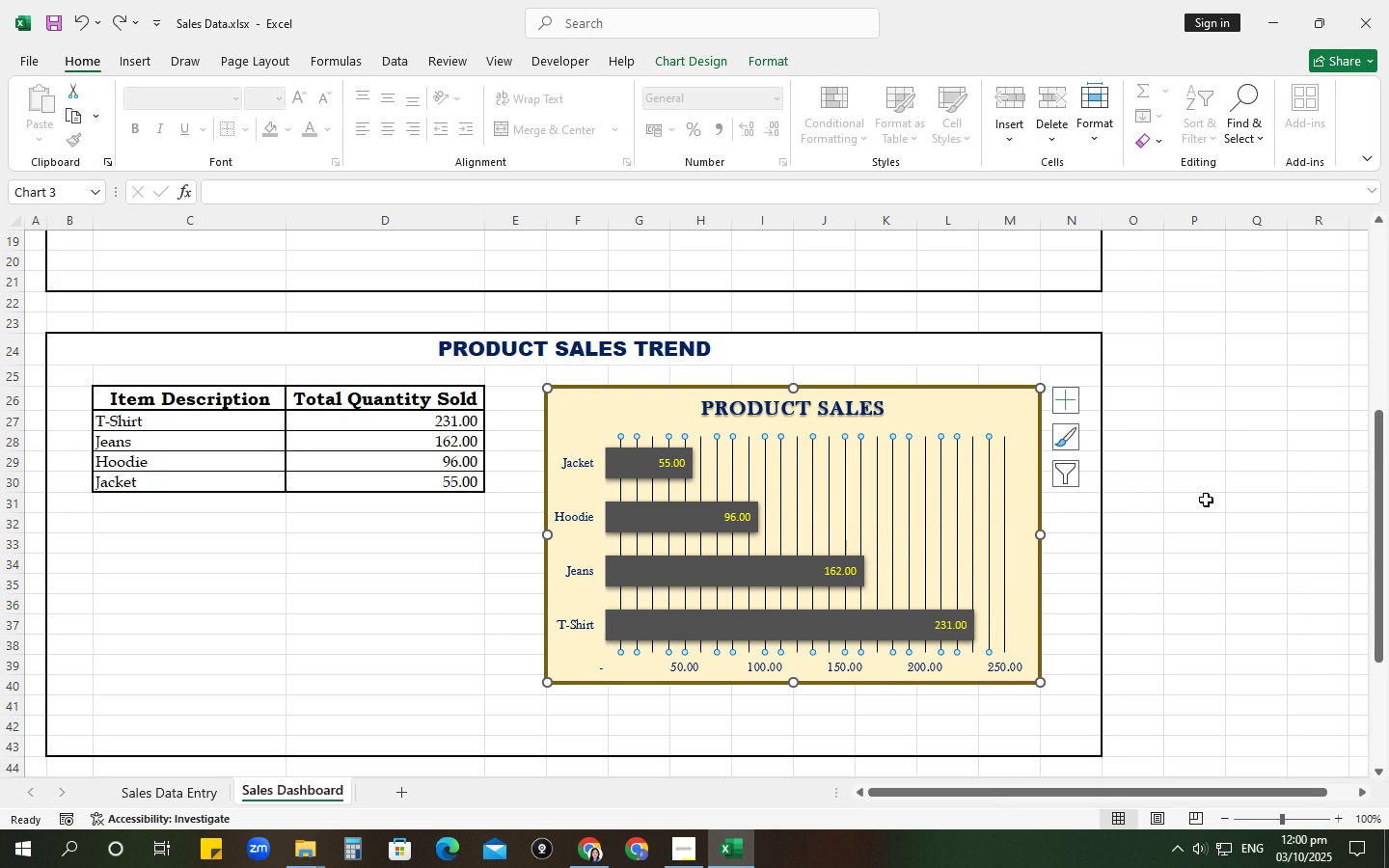 
scroll: coordinate [396, 595], scroll_direction: down, amount: 3.0